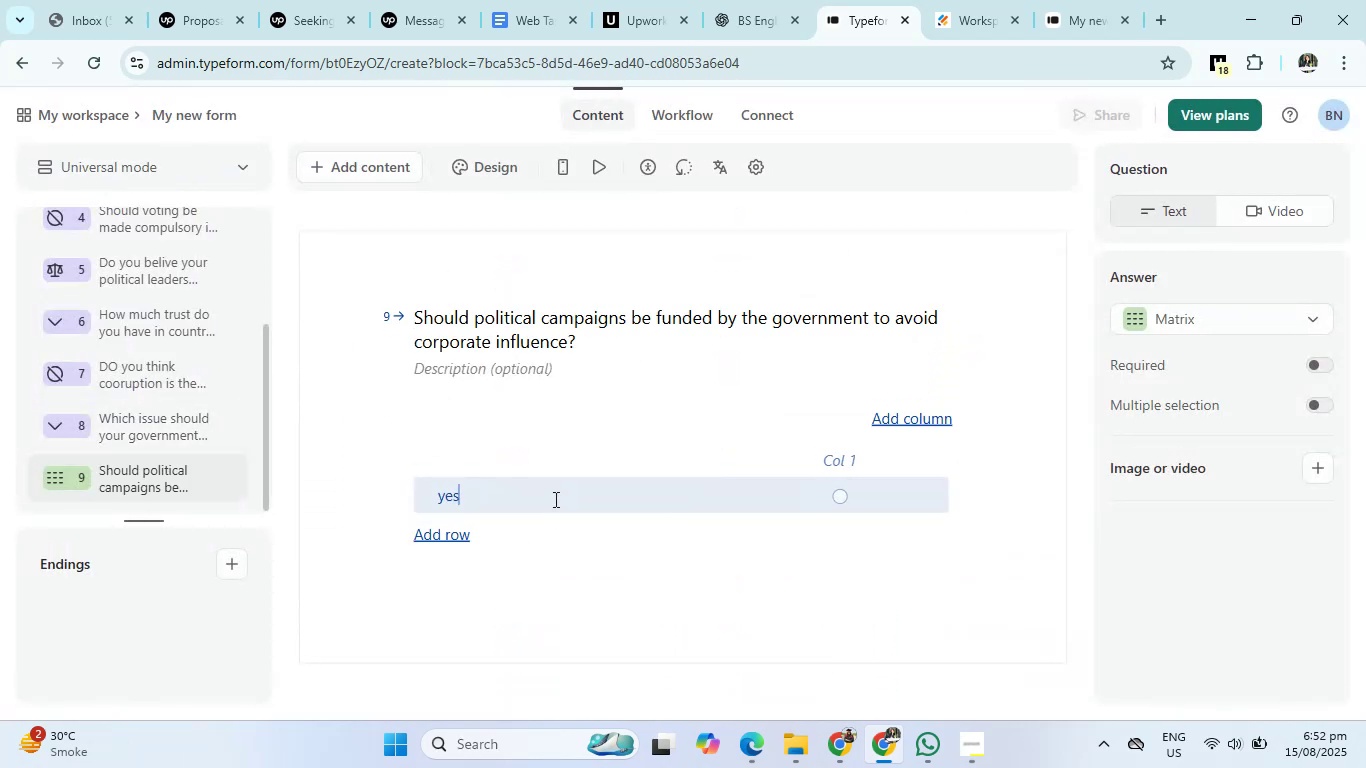 
key(Enter)
 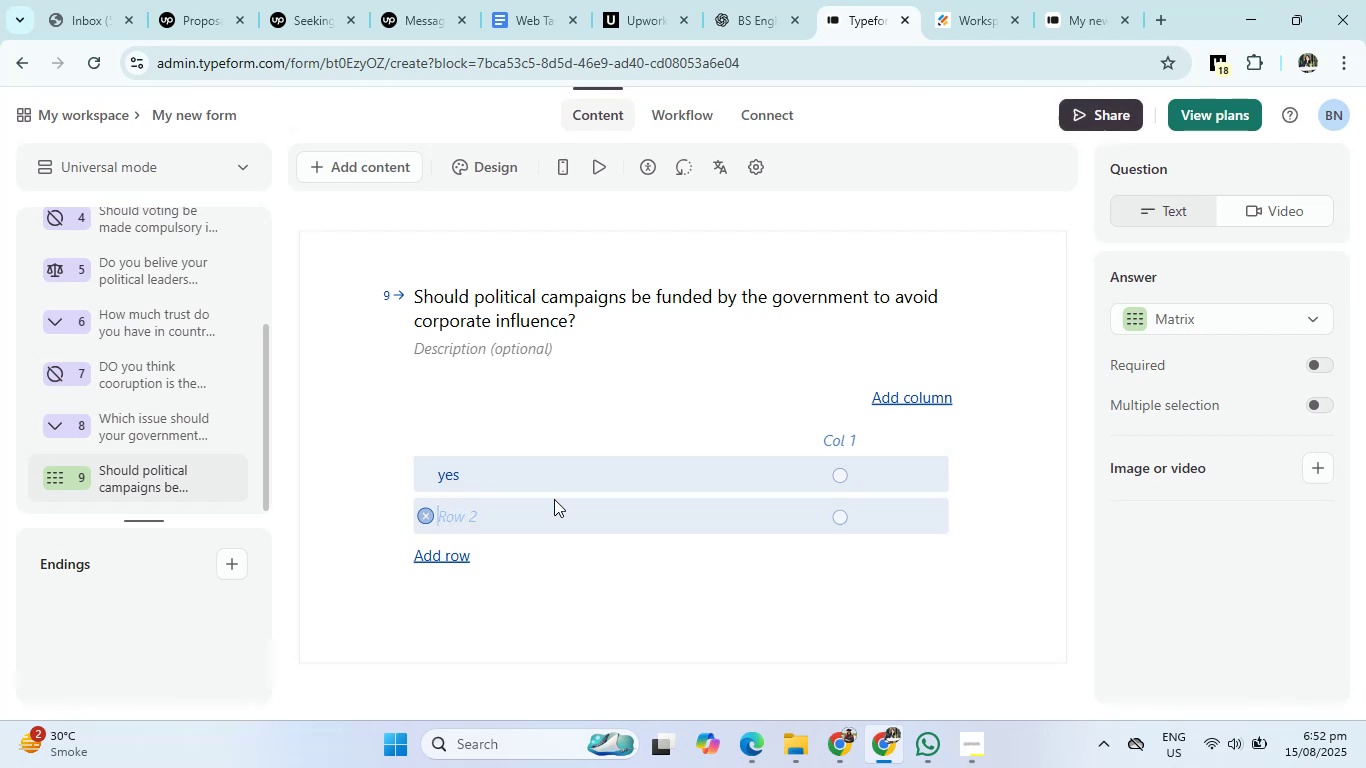 
type(Maybe)
 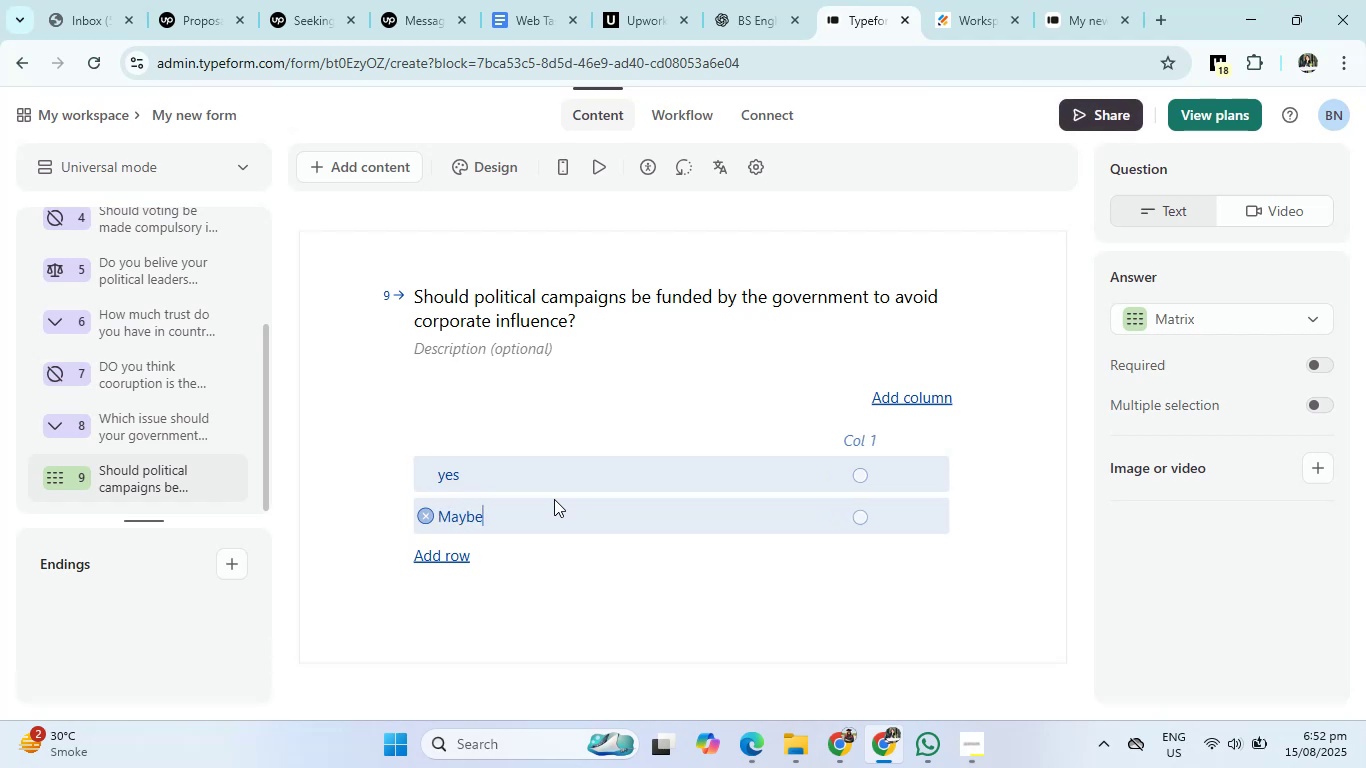 
key(Enter)
 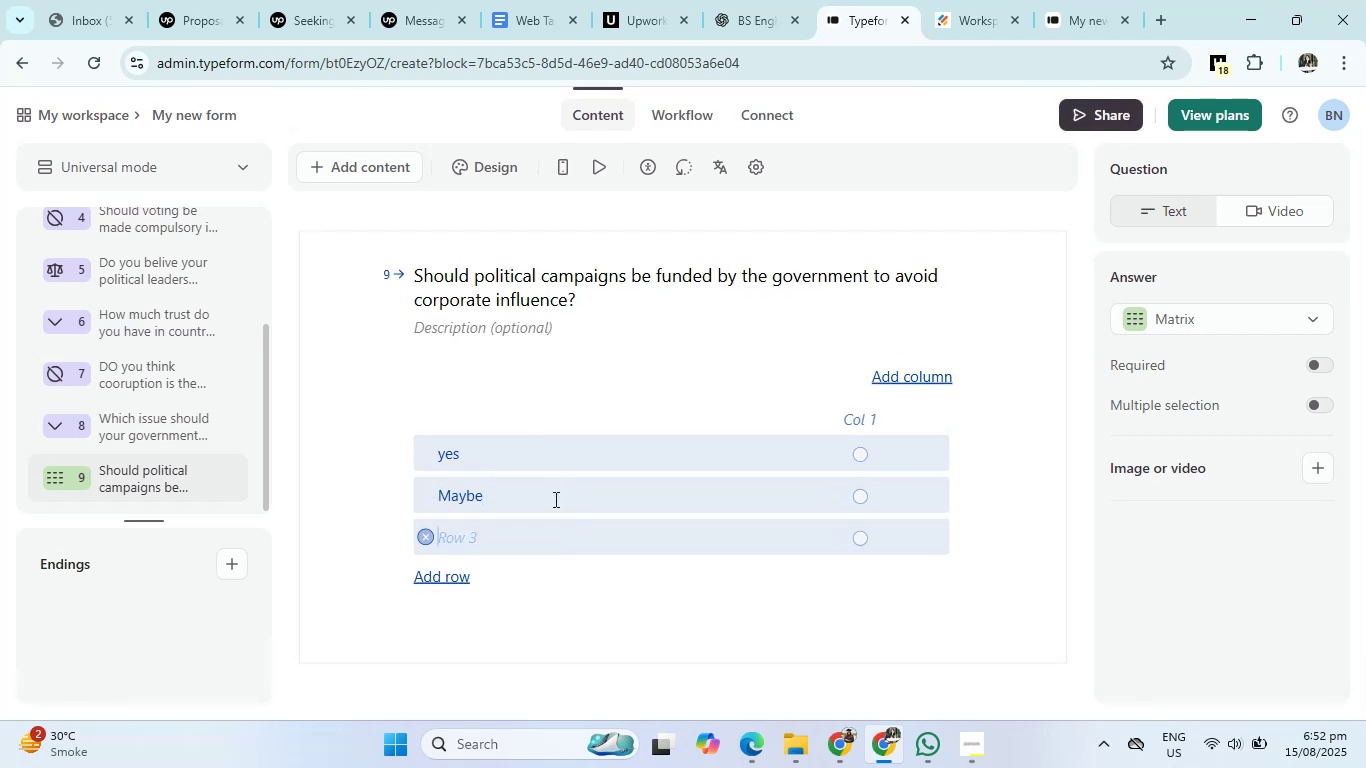 
type(Notsure)
 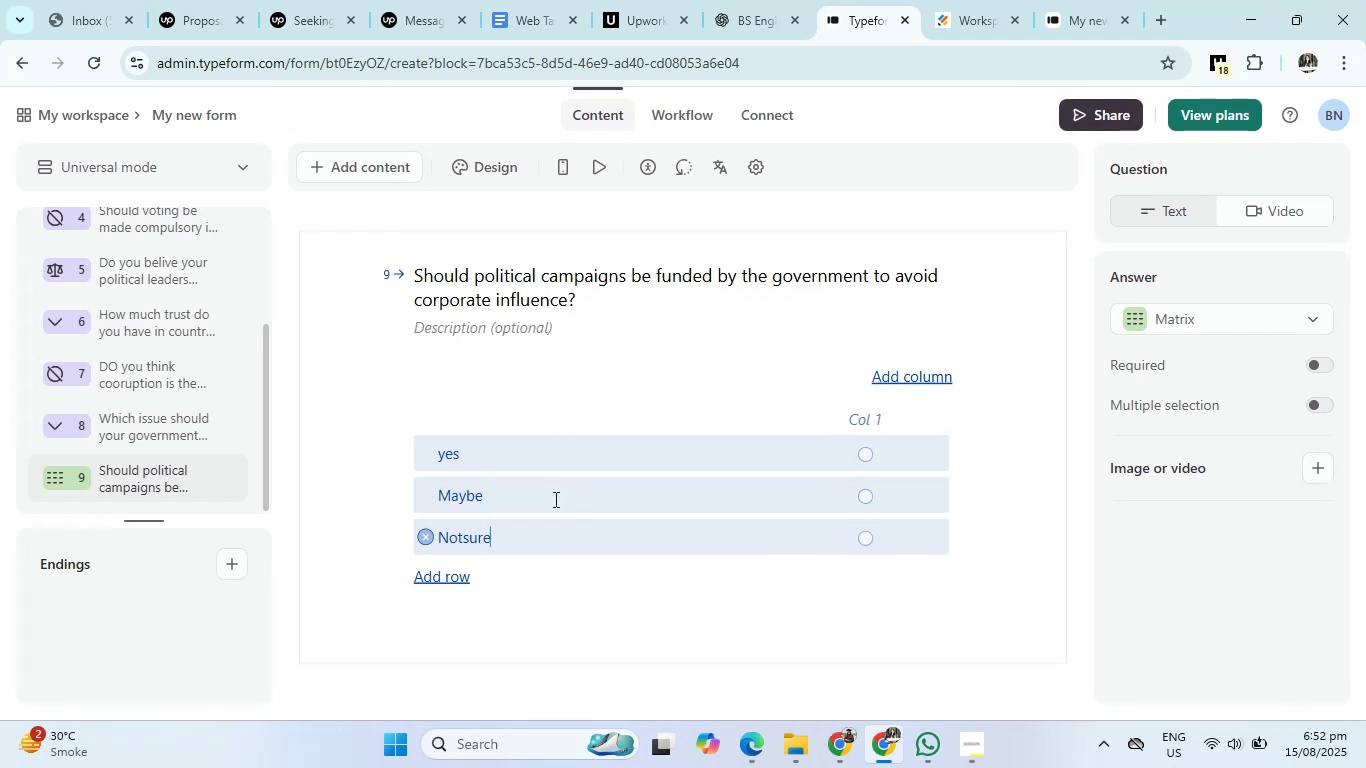 
key(Enter)
 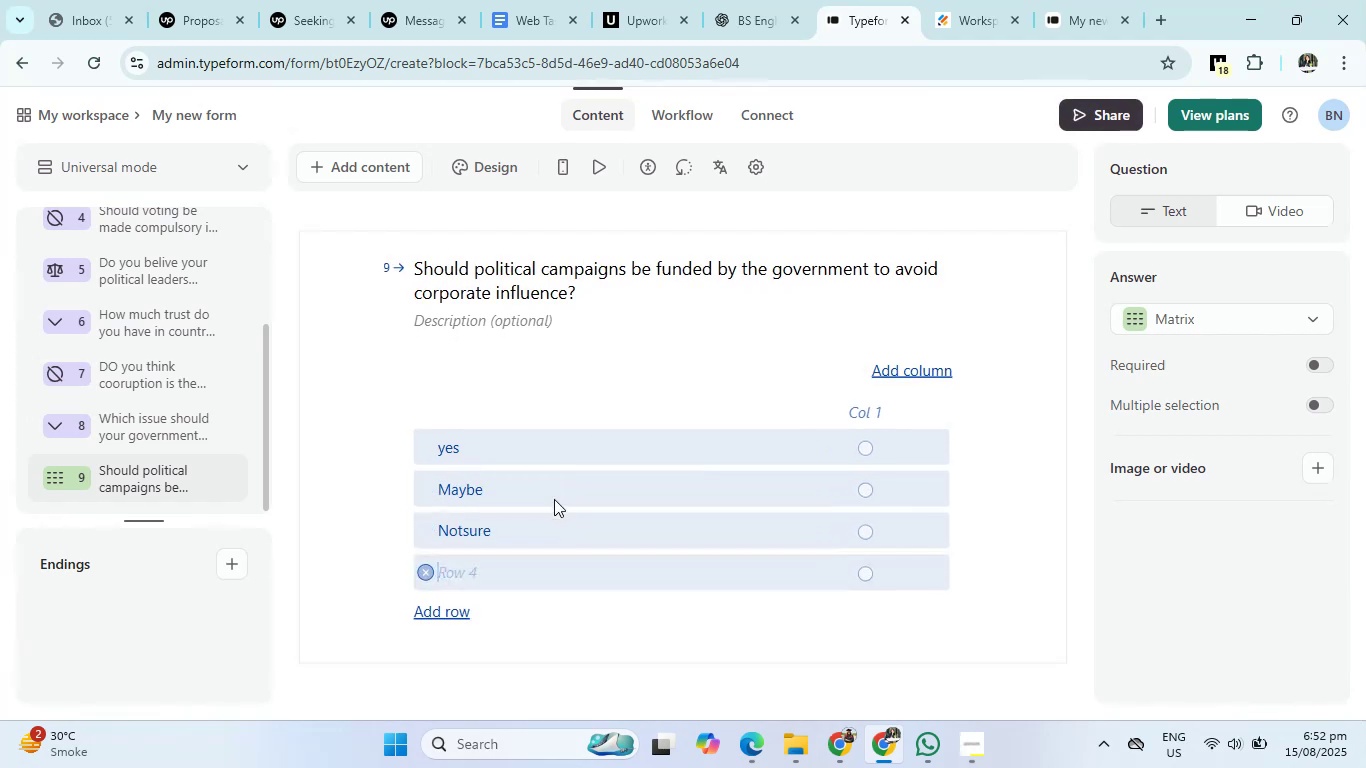 
type(No)
 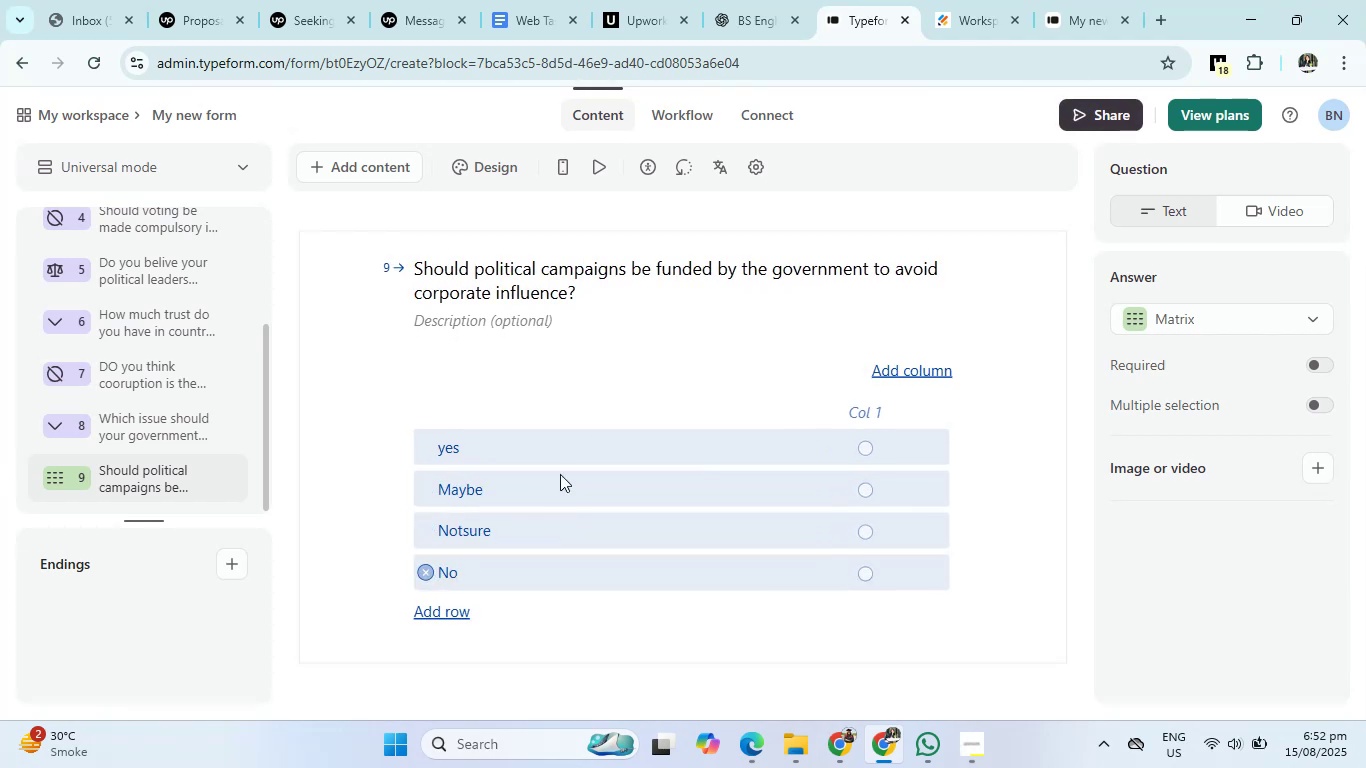 
left_click([775, 0])
 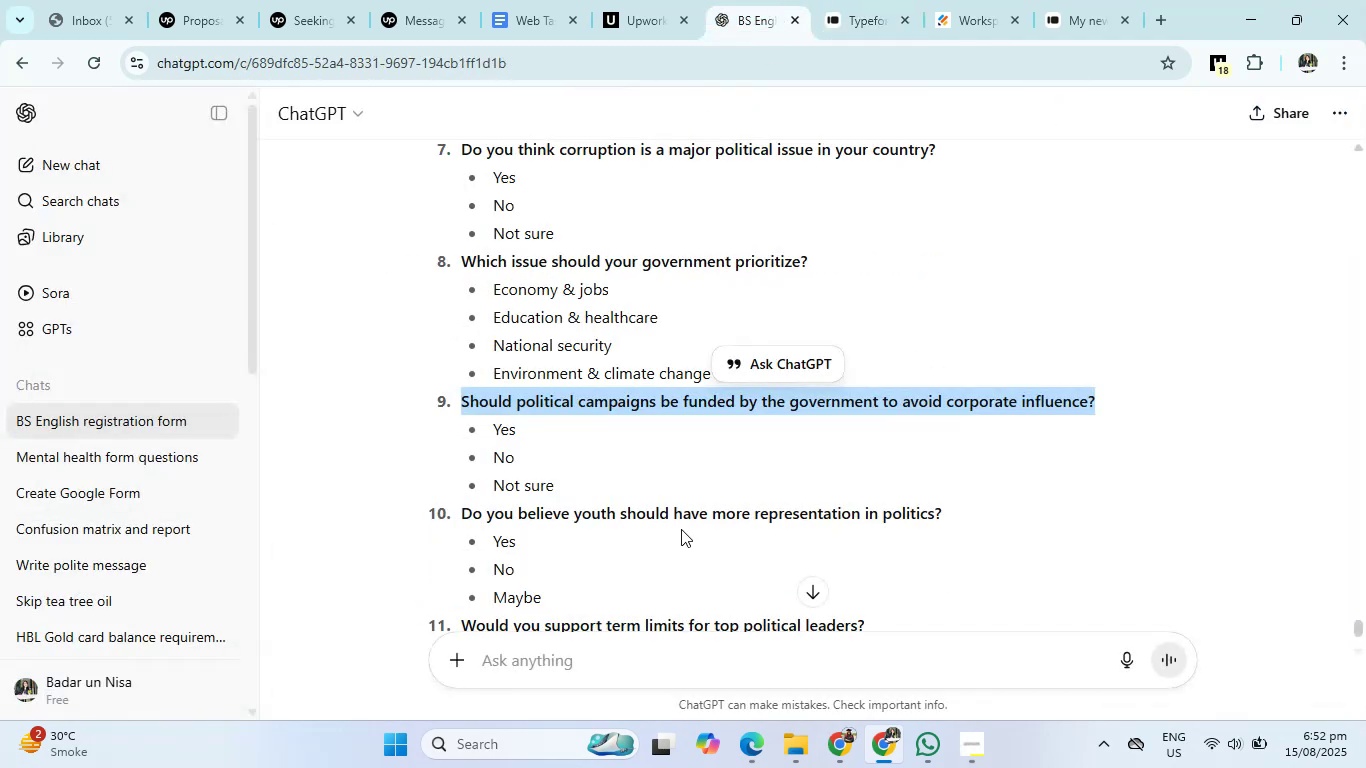 
scroll: coordinate [681, 529], scroll_direction: down, amount: 2.0
 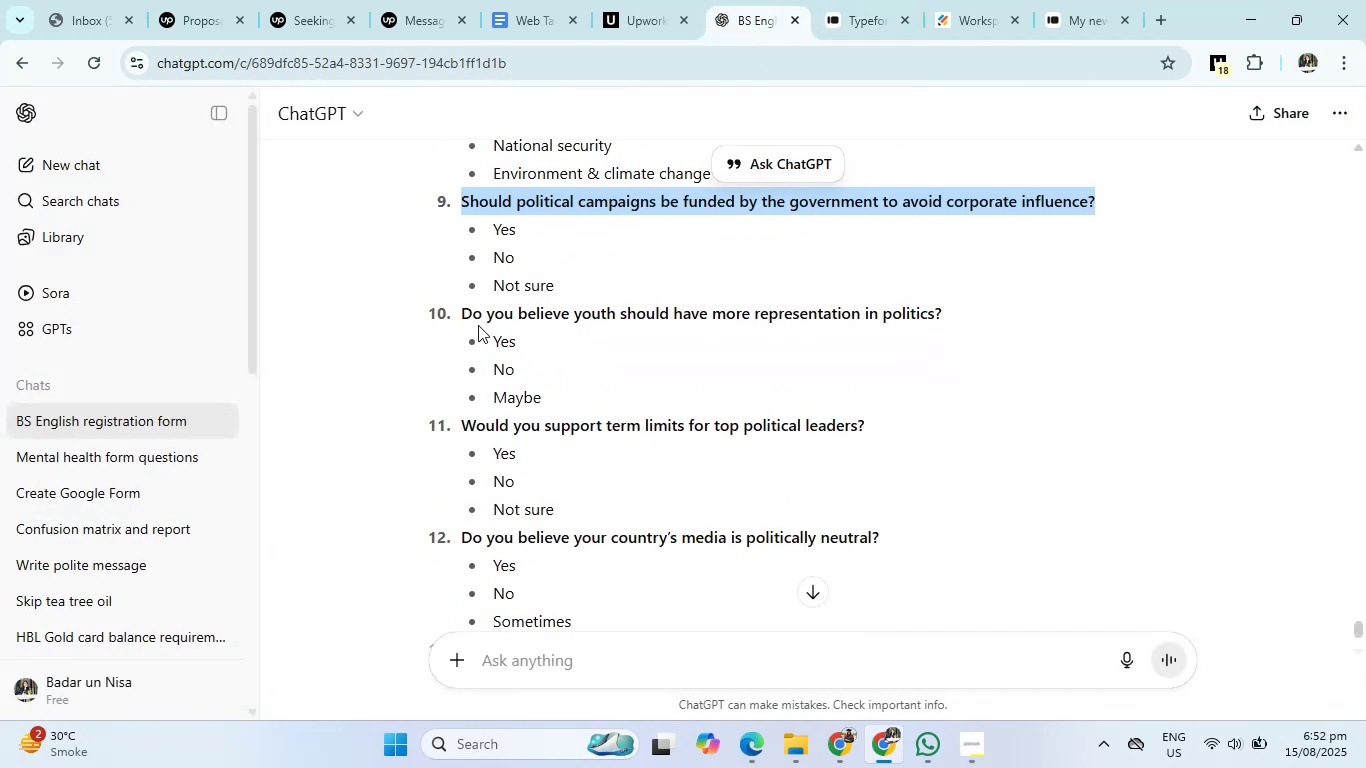 
left_click_drag(start_coordinate=[458, 312], to_coordinate=[957, 305])
 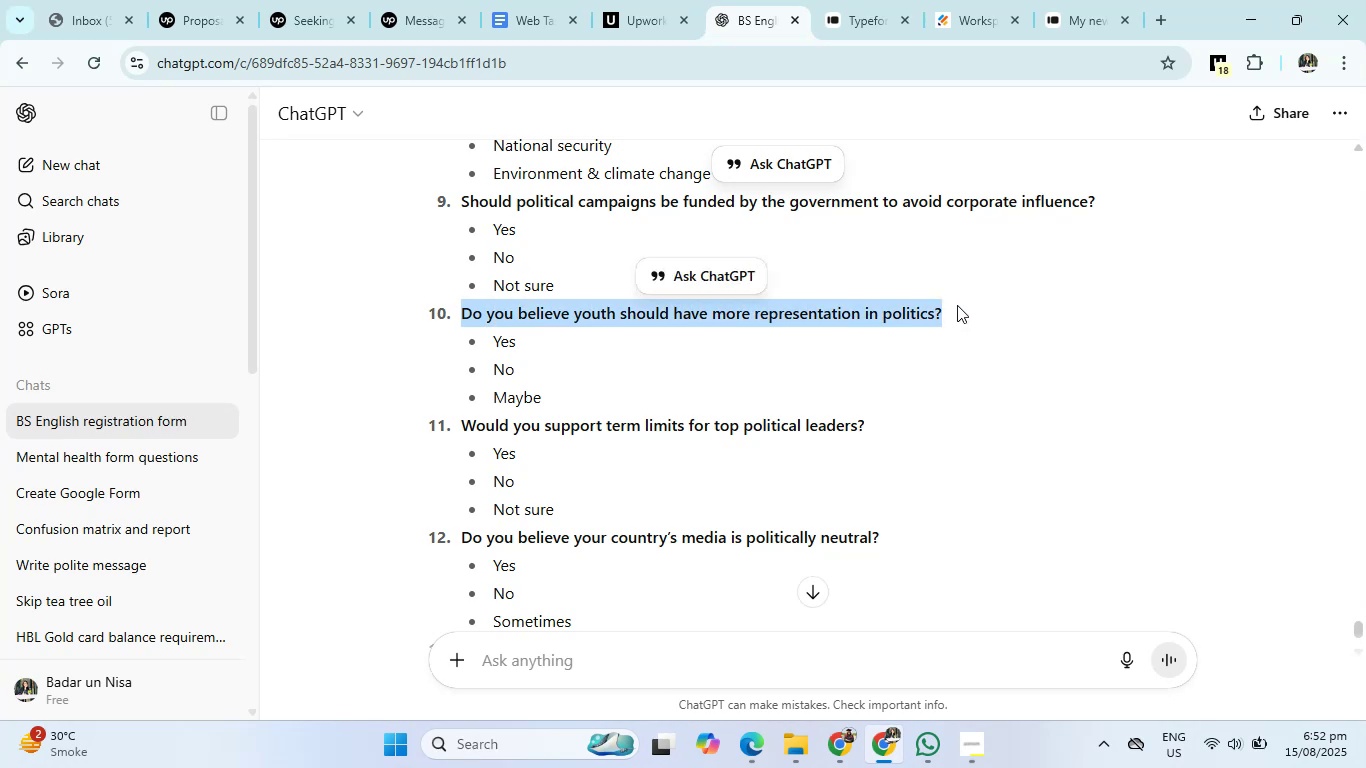 
key(Control+C)
 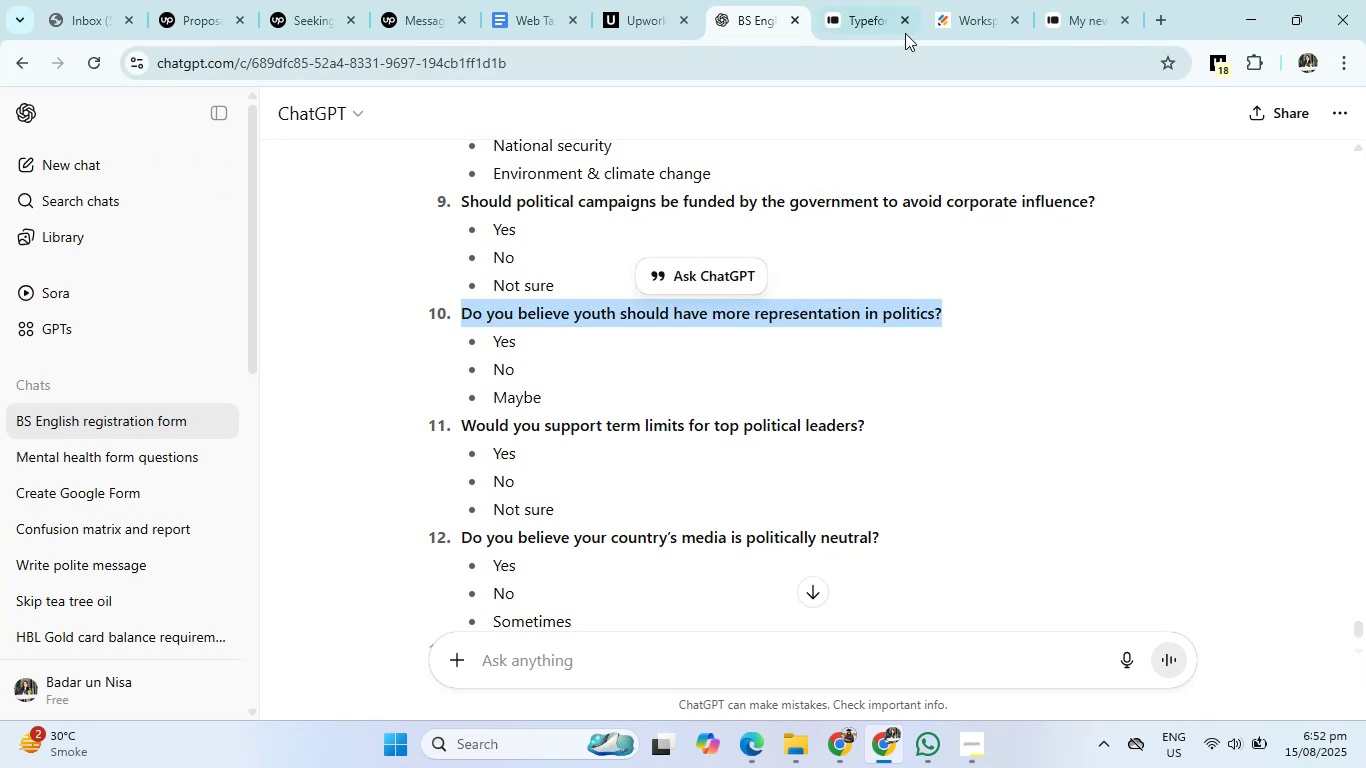 
left_click([888, 16])
 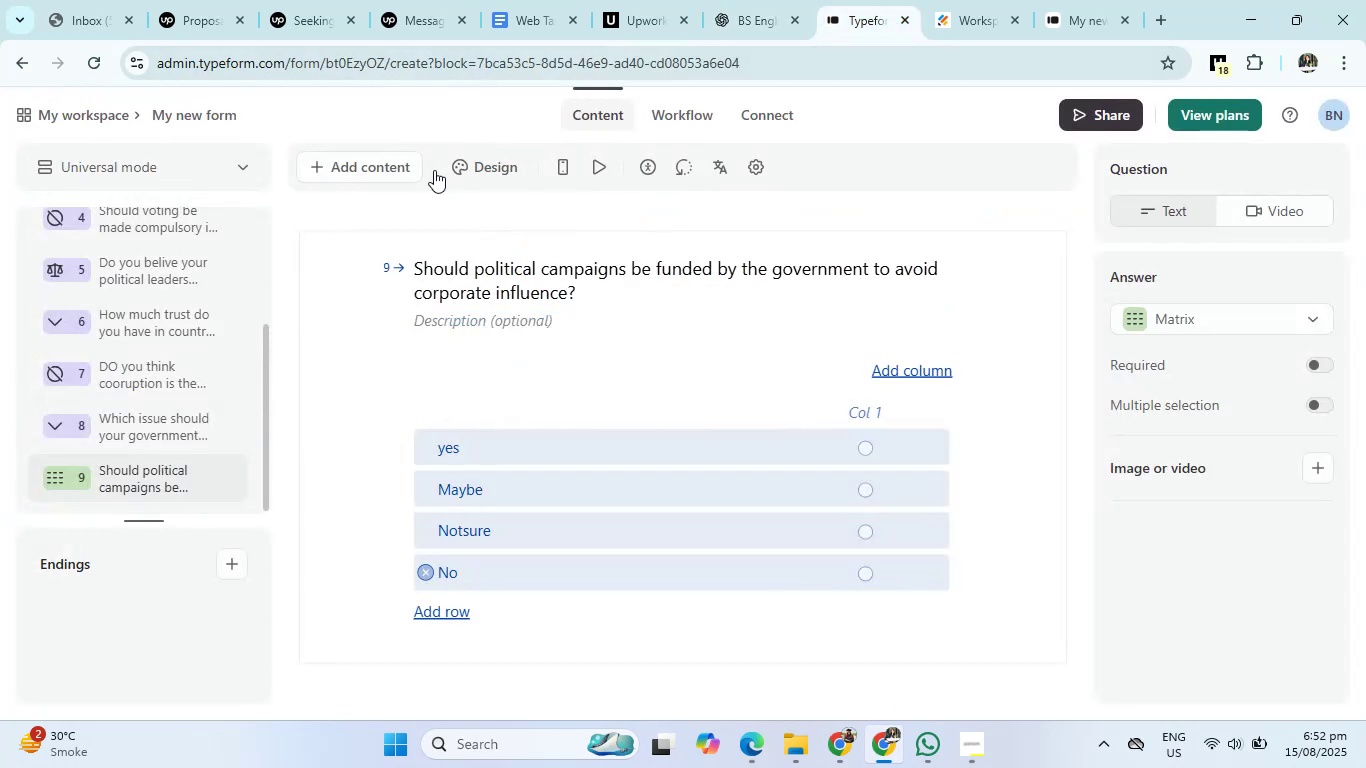 
left_click([374, 172])
 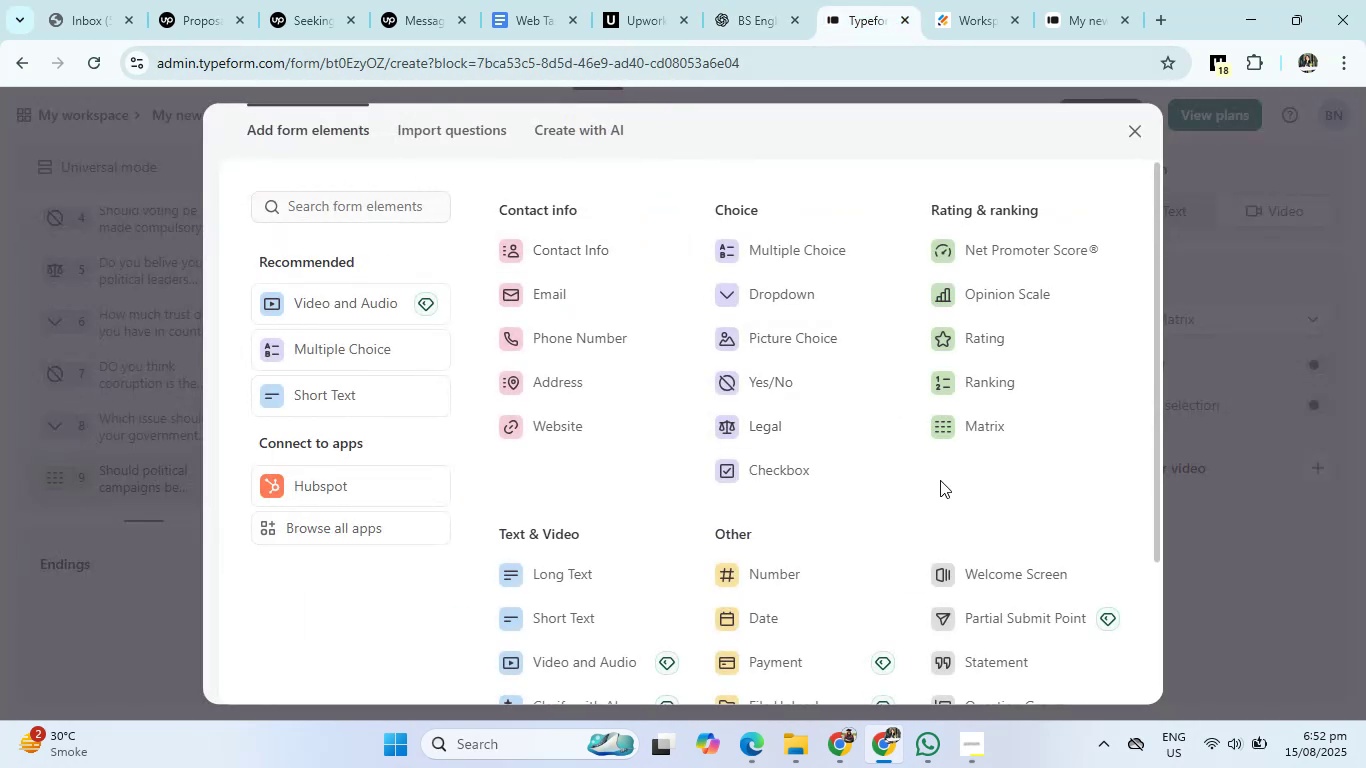 
scroll: coordinate [940, 480], scroll_direction: down, amount: 2.0
 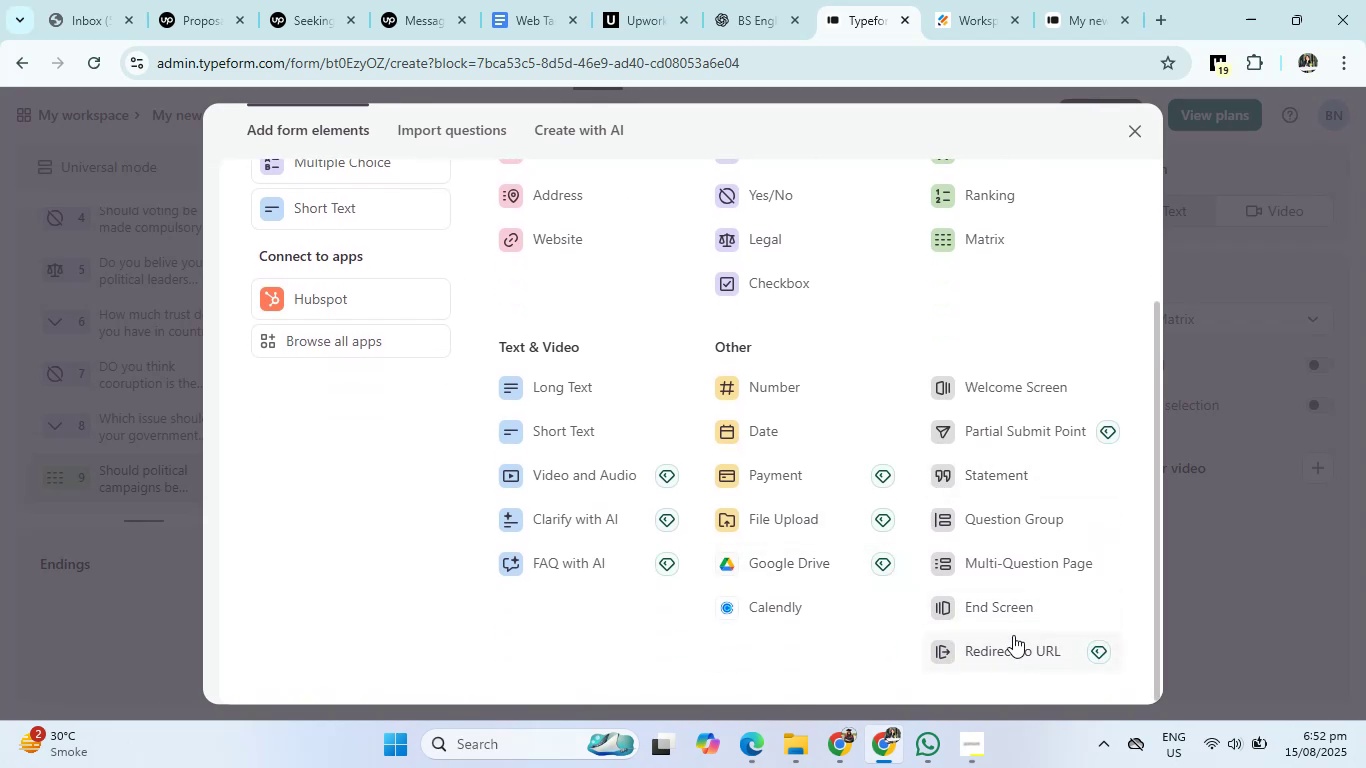 
scroll: coordinate [922, 319], scroll_direction: up, amount: 4.0
 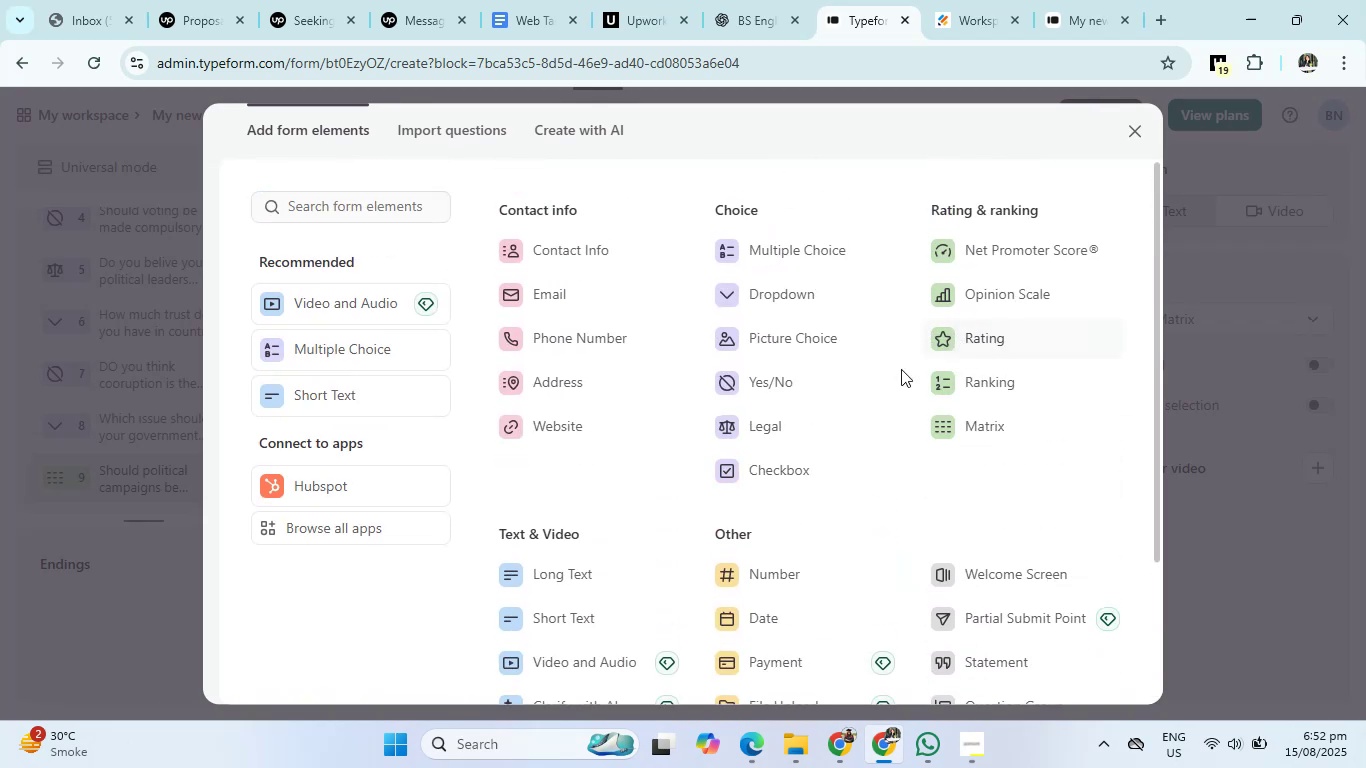 
left_click([787, 419])
 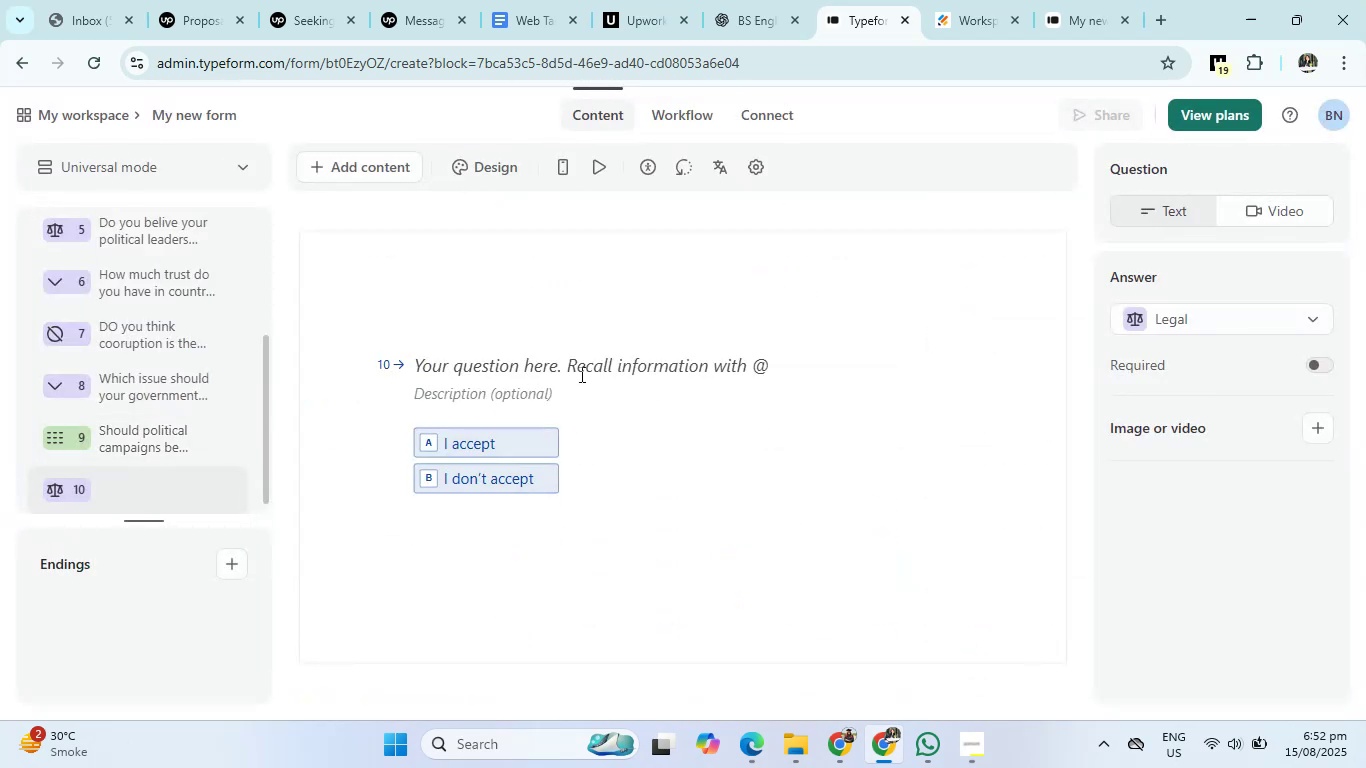 
left_click([580, 369])
 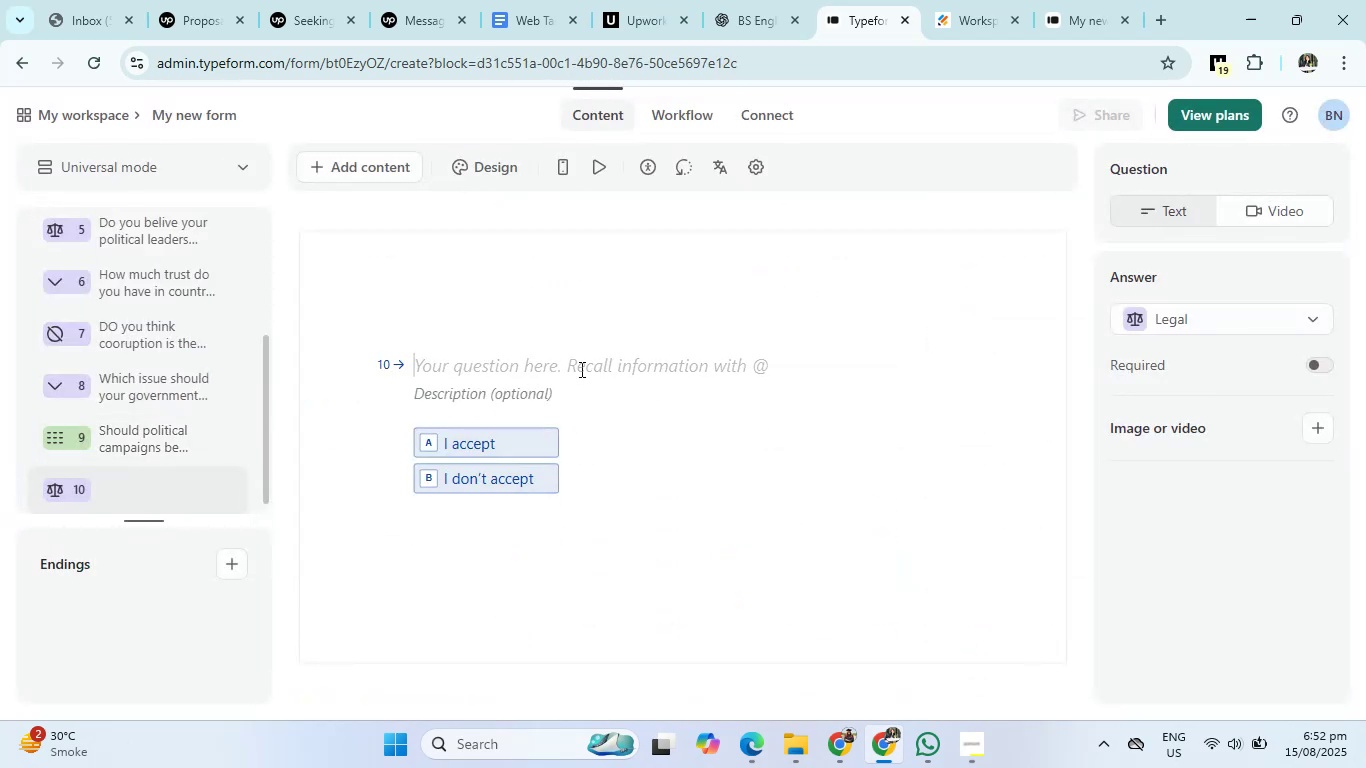 
key(Control+V)
 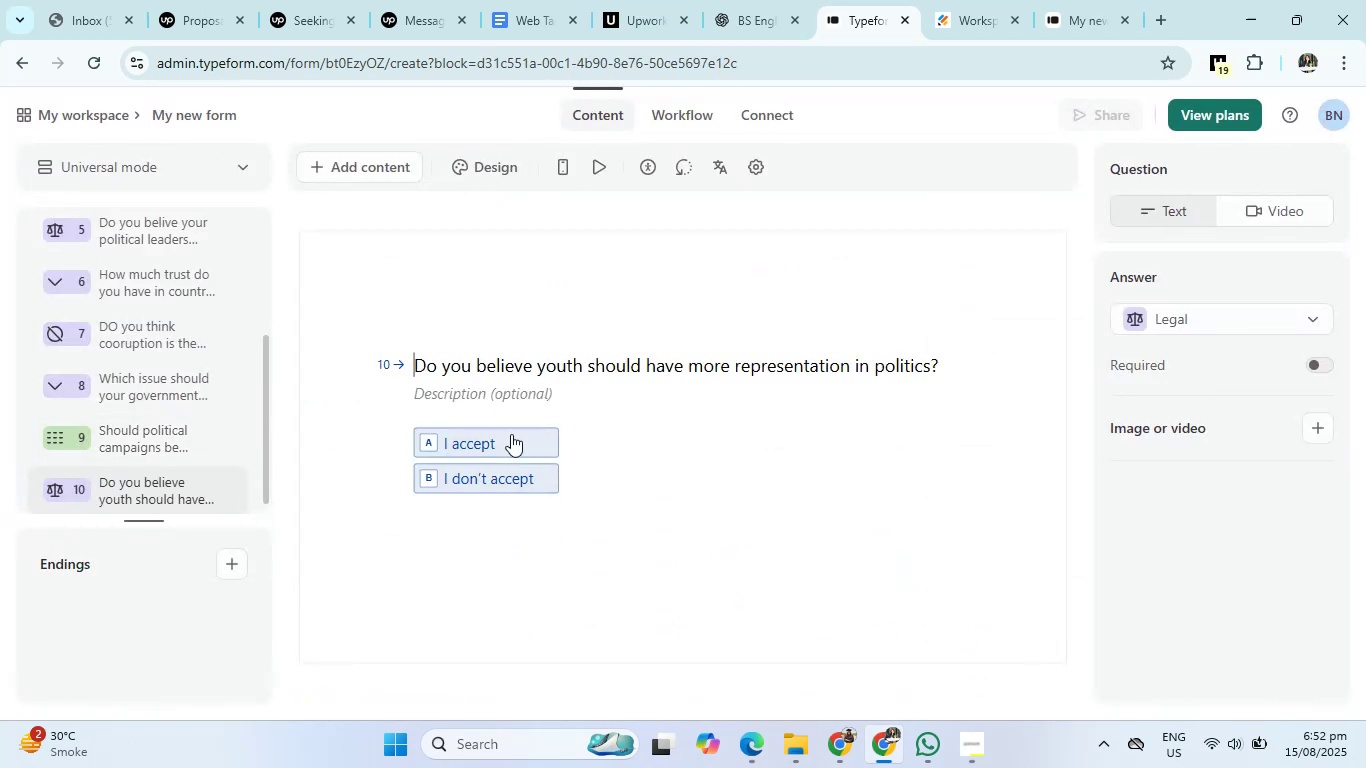 
left_click([498, 445])
 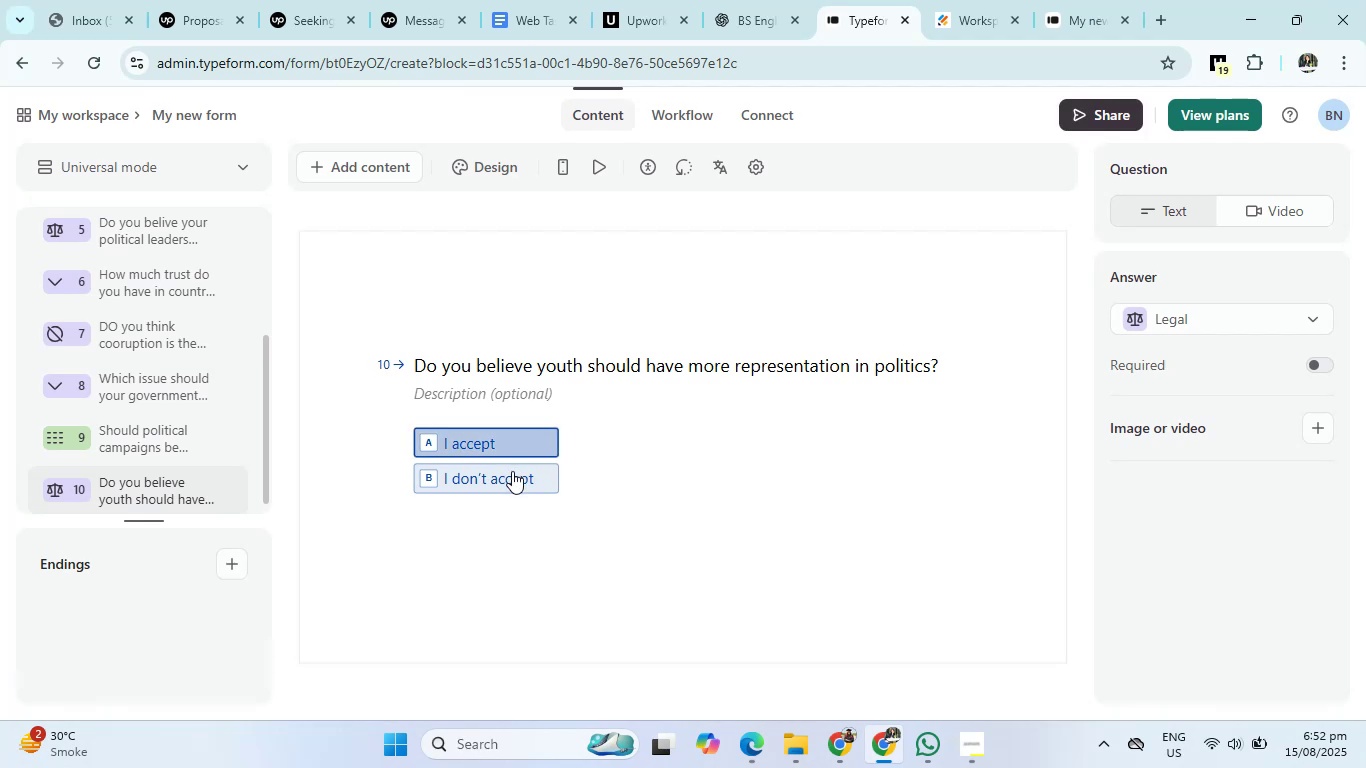 
left_click([512, 471])
 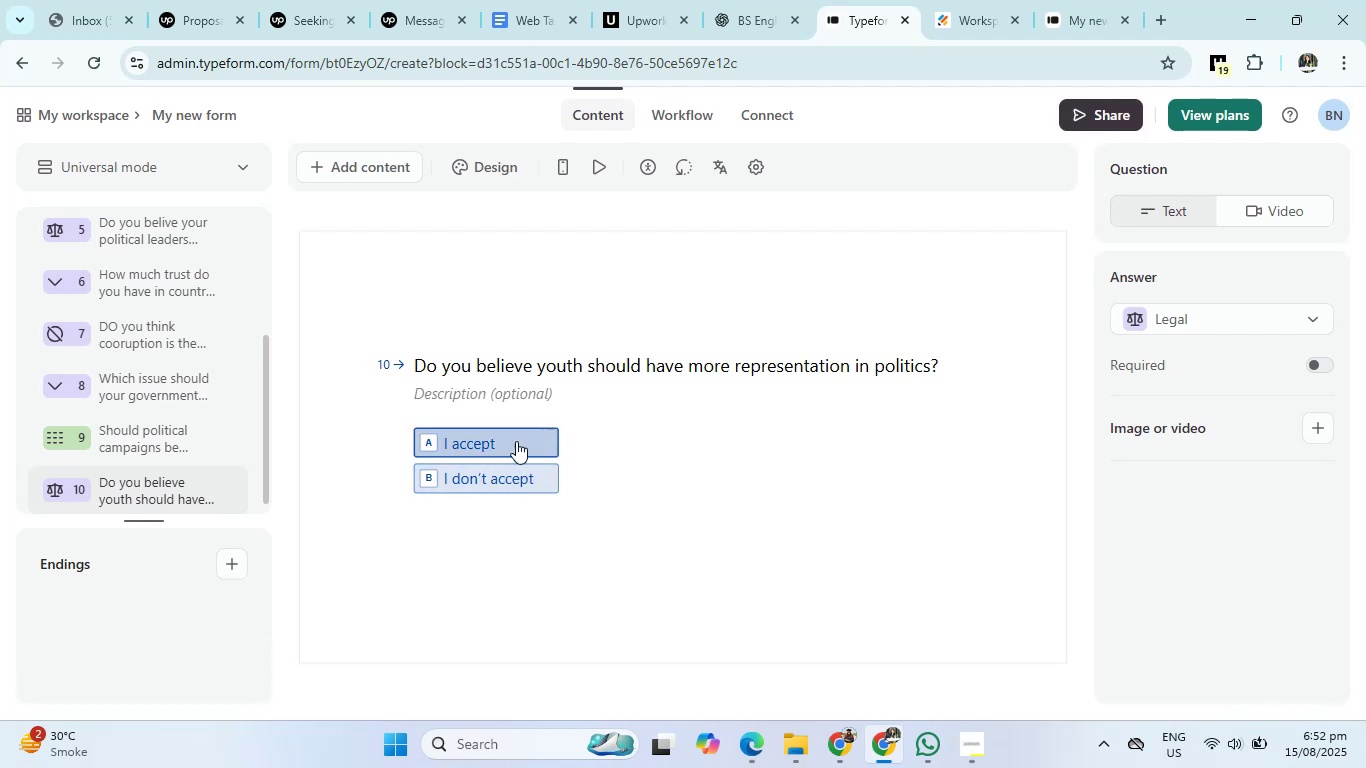 
double_click([702, 448])
 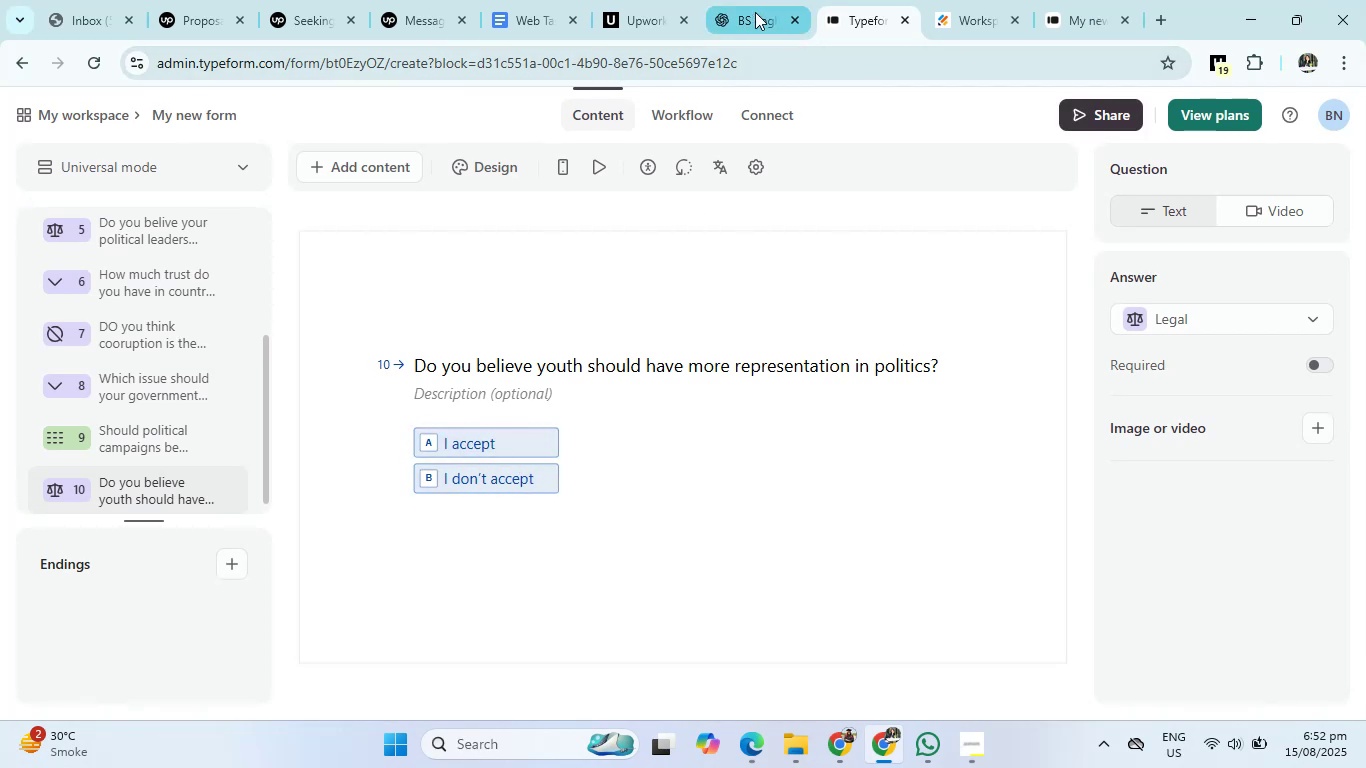 
left_click([755, 12])
 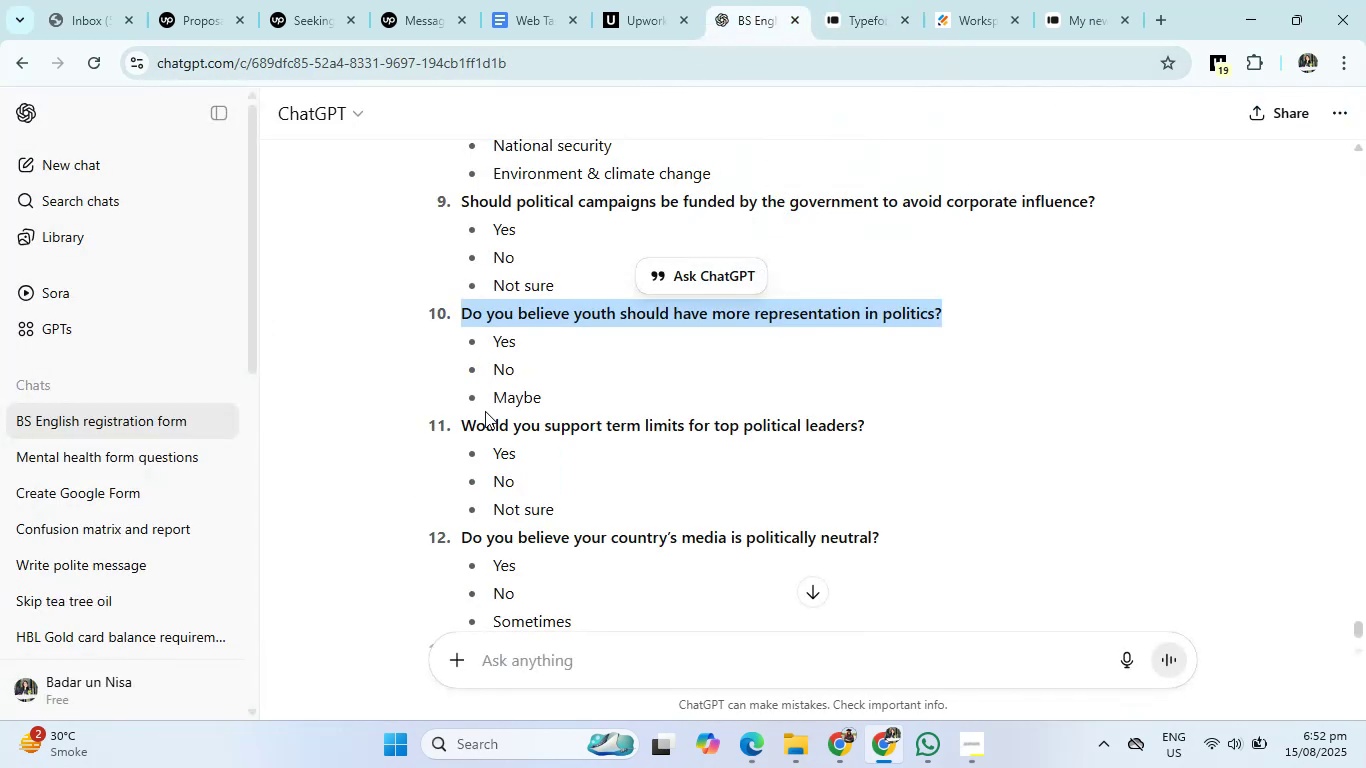 
left_click_drag(start_coordinate=[462, 424], to_coordinate=[900, 433])
 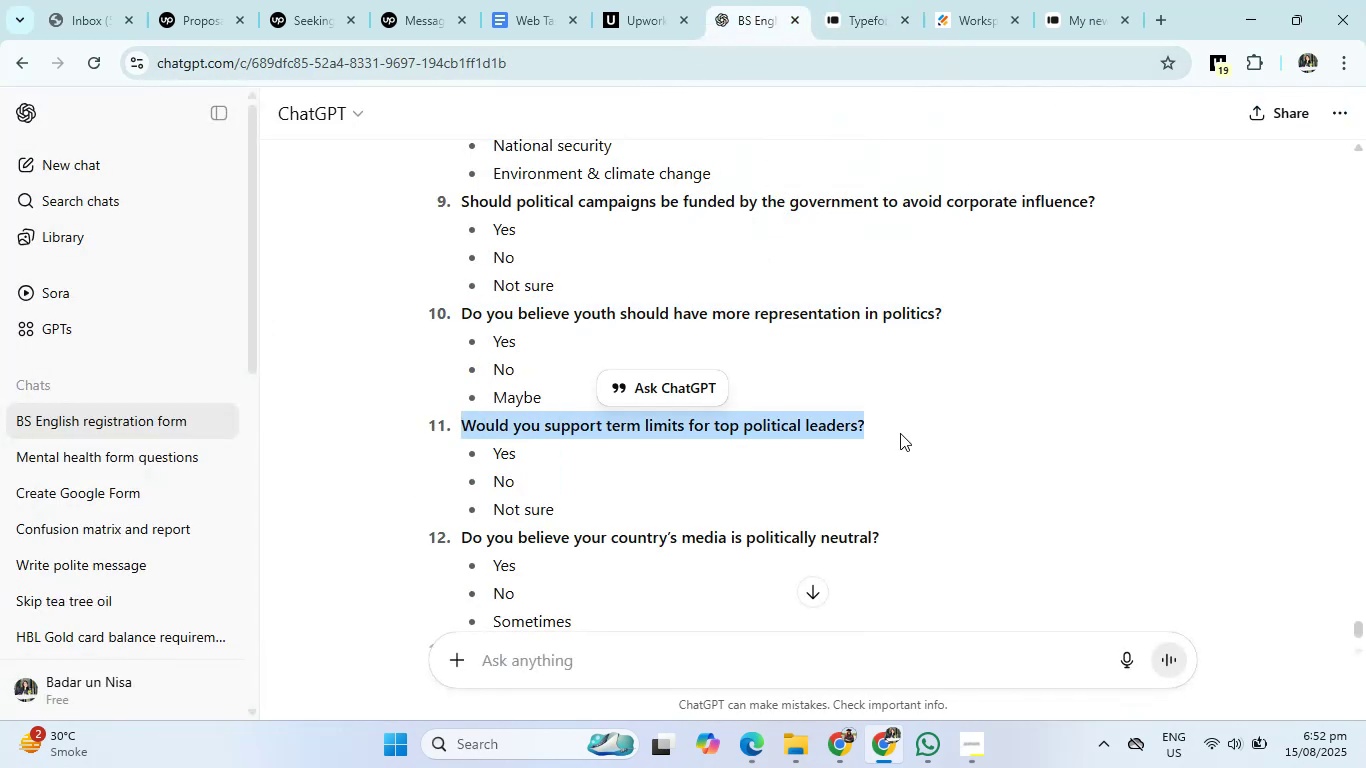 
key(Control+C)
 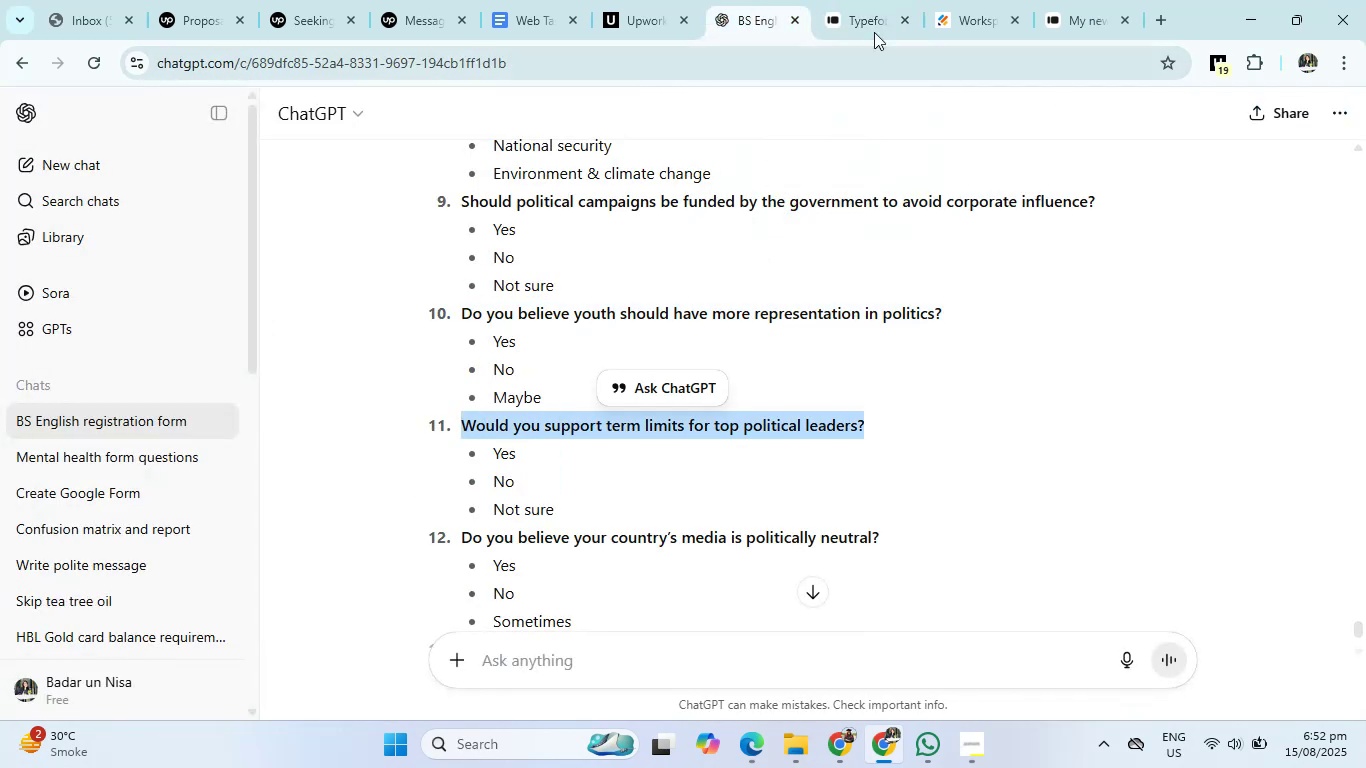 
left_click([823, 0])
 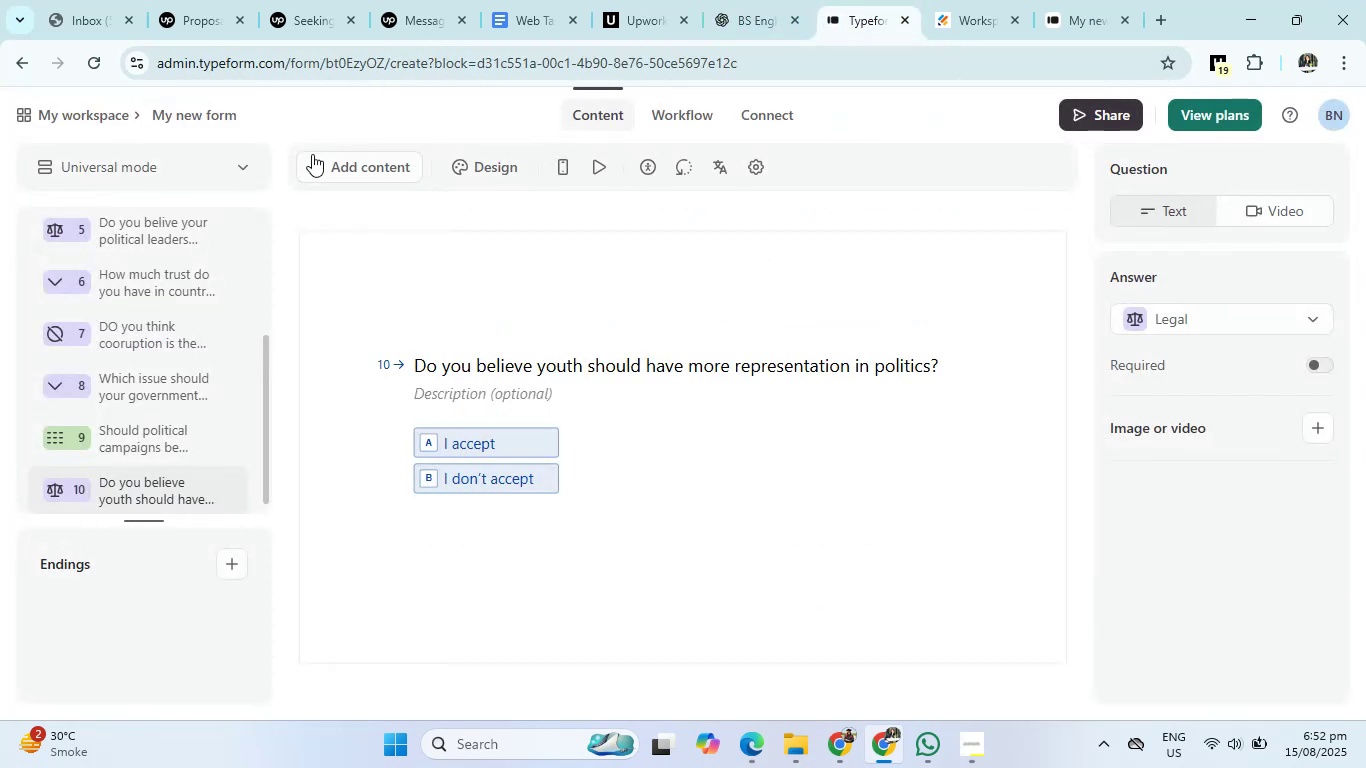 
left_click([322, 175])
 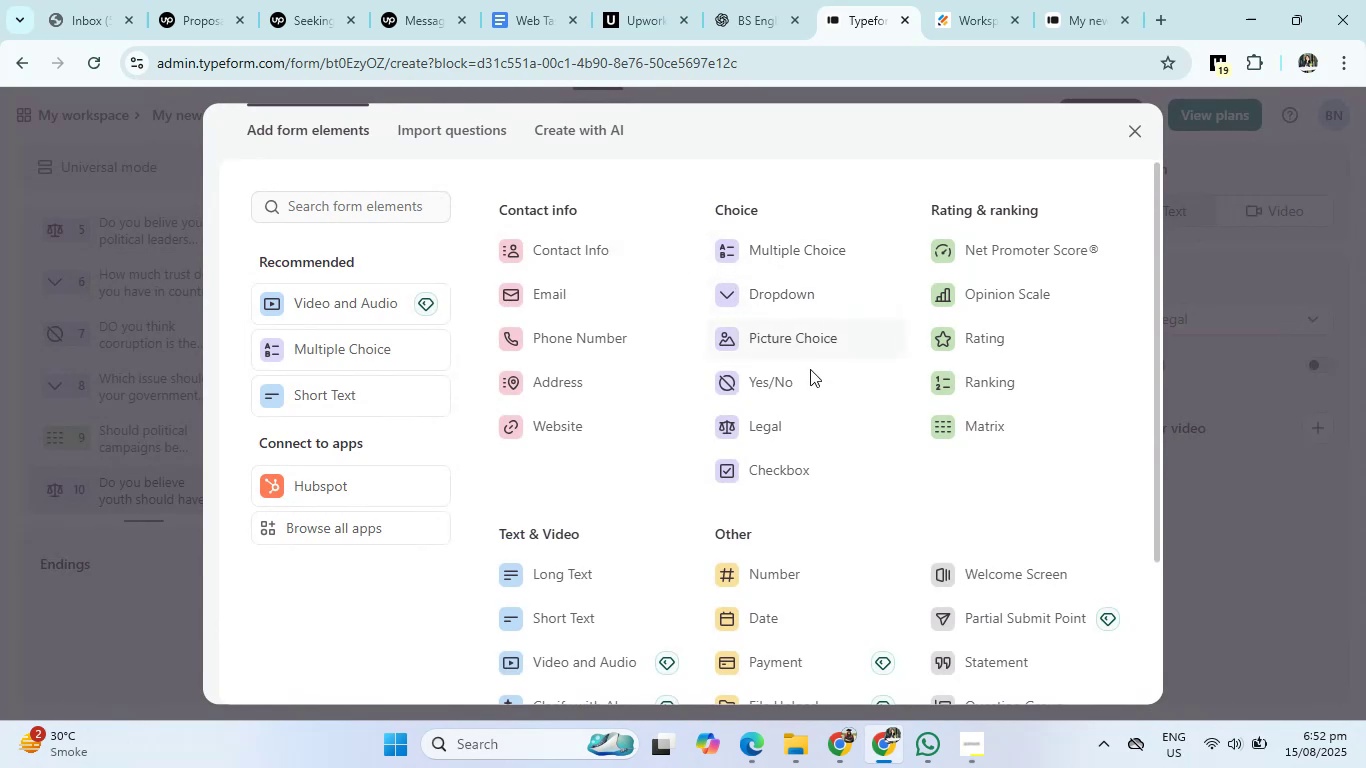 
left_click([809, 384])
 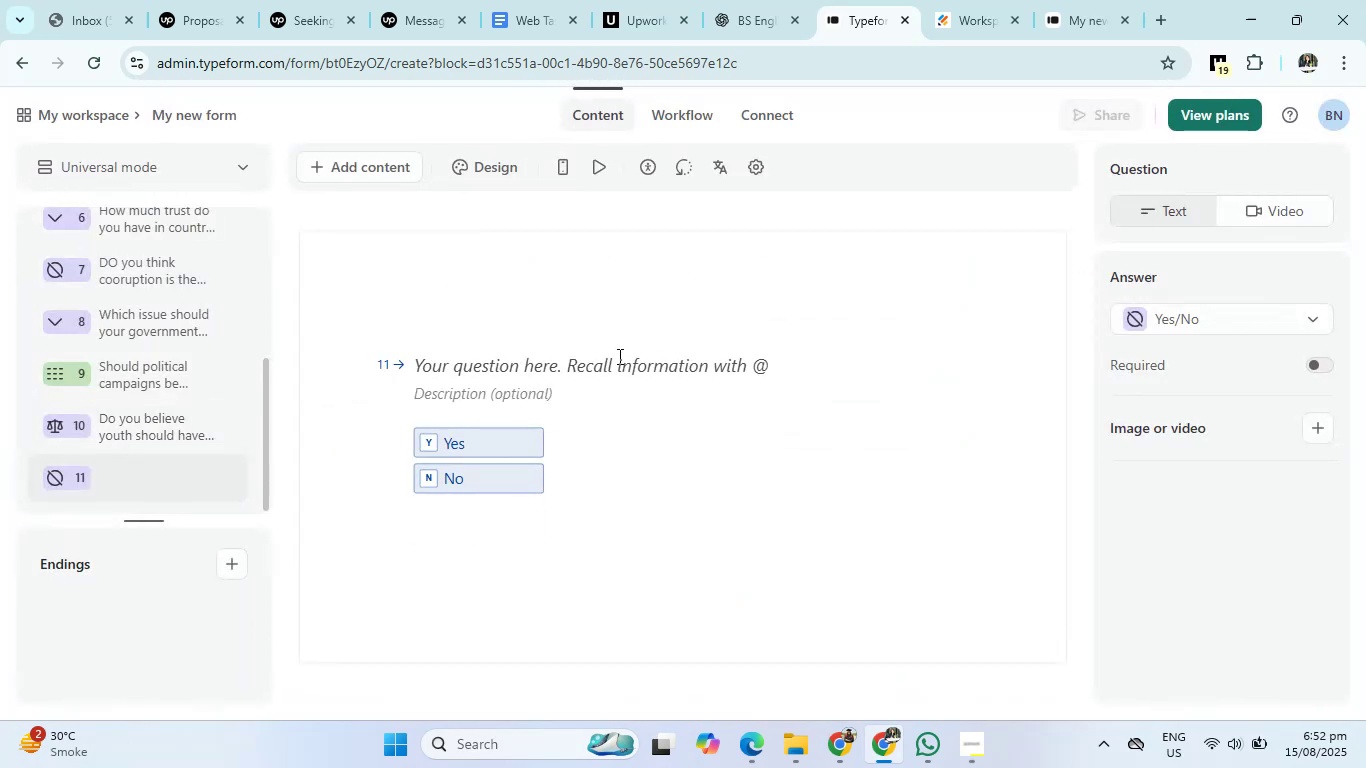 
left_click([616, 366])
 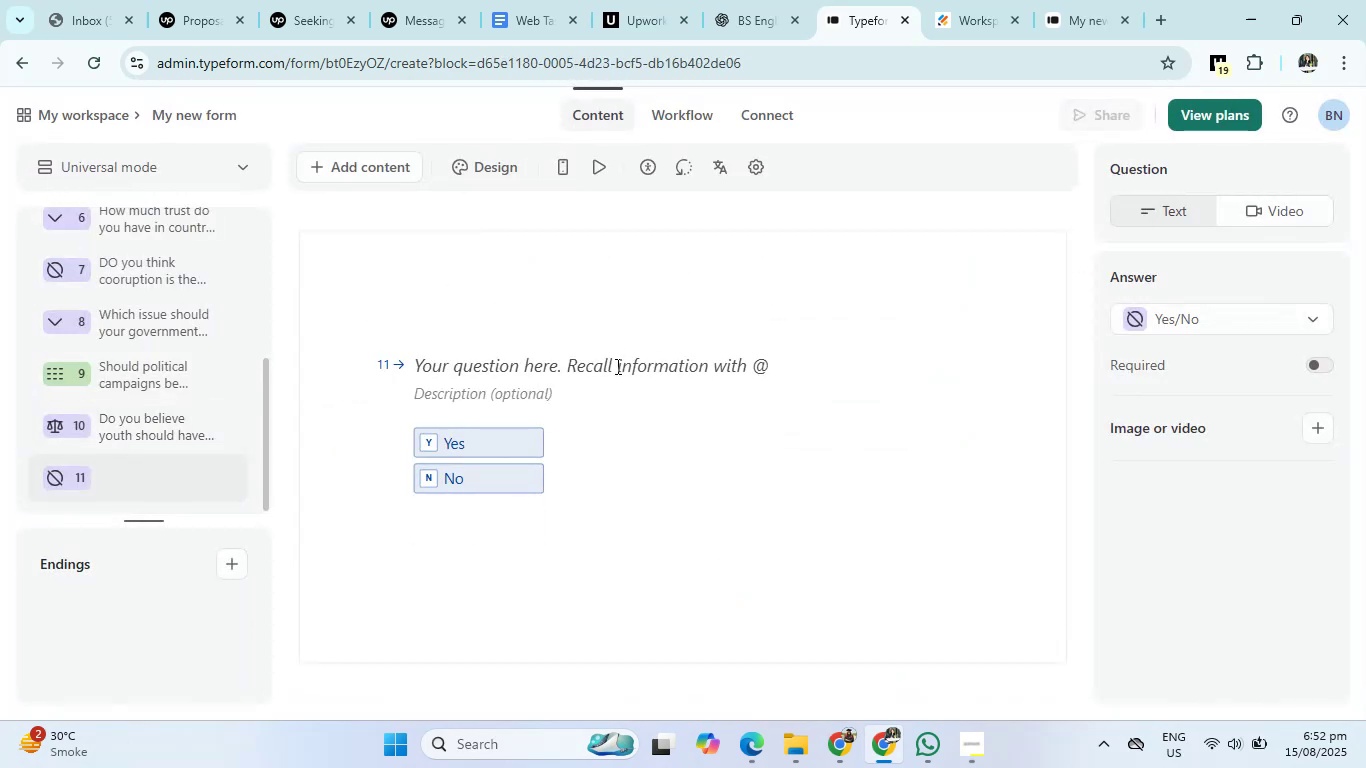 
key(Control+V)
 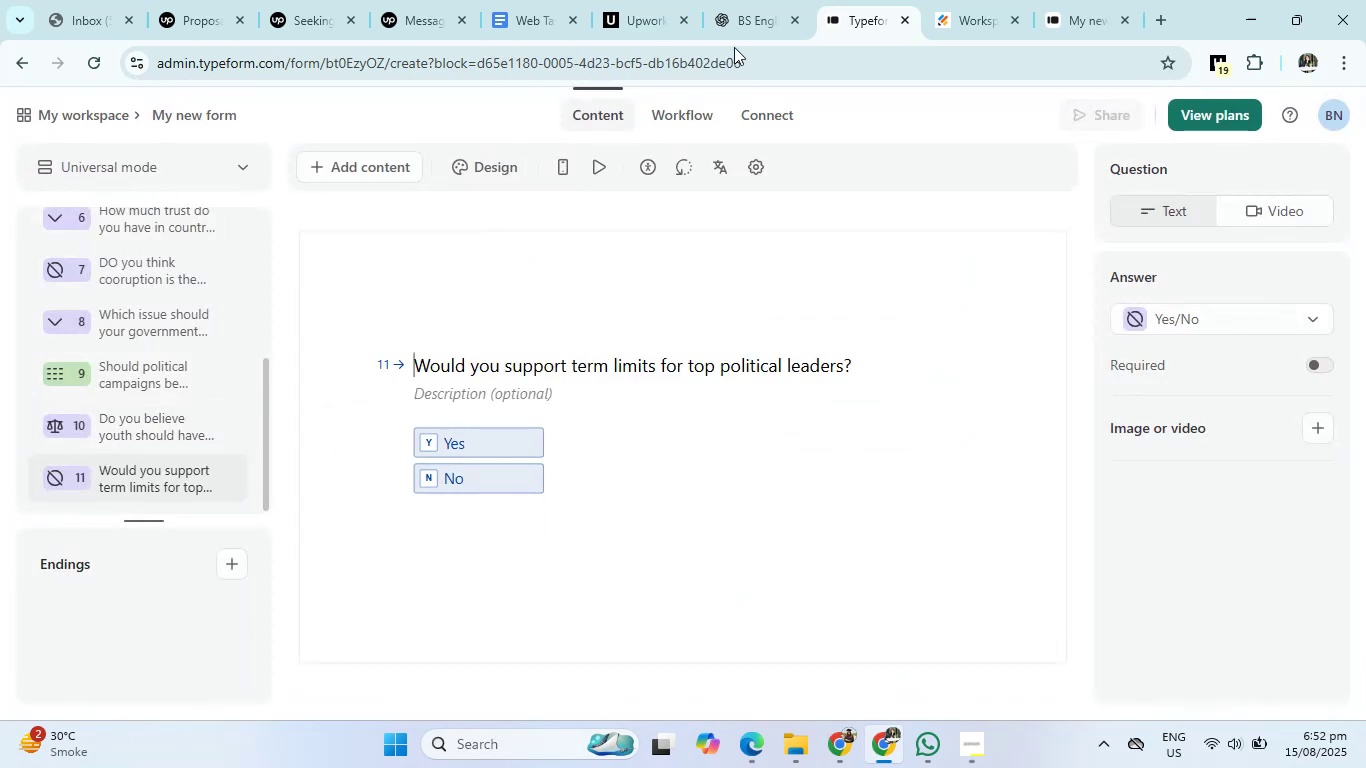 
left_click([733, 3])
 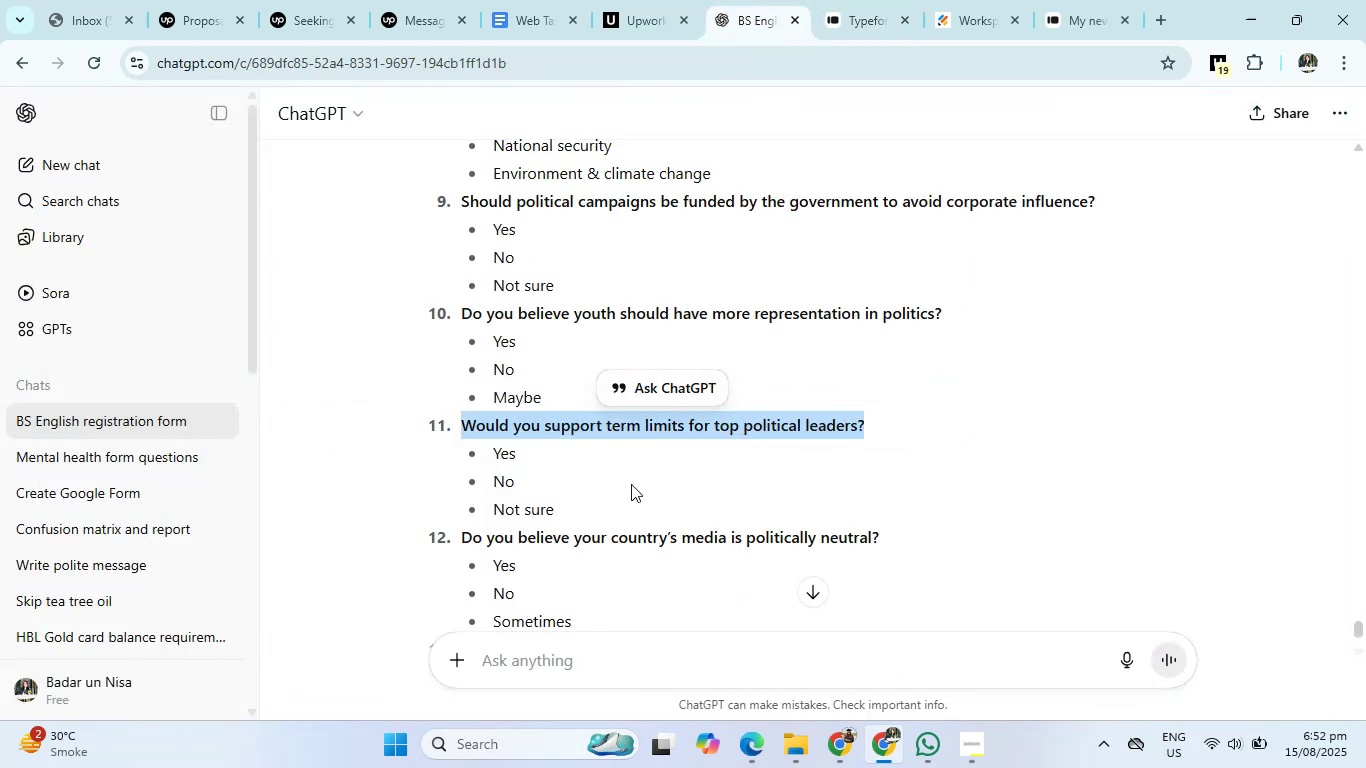 
scroll: coordinate [573, 520], scroll_direction: down, amount: 2.0
 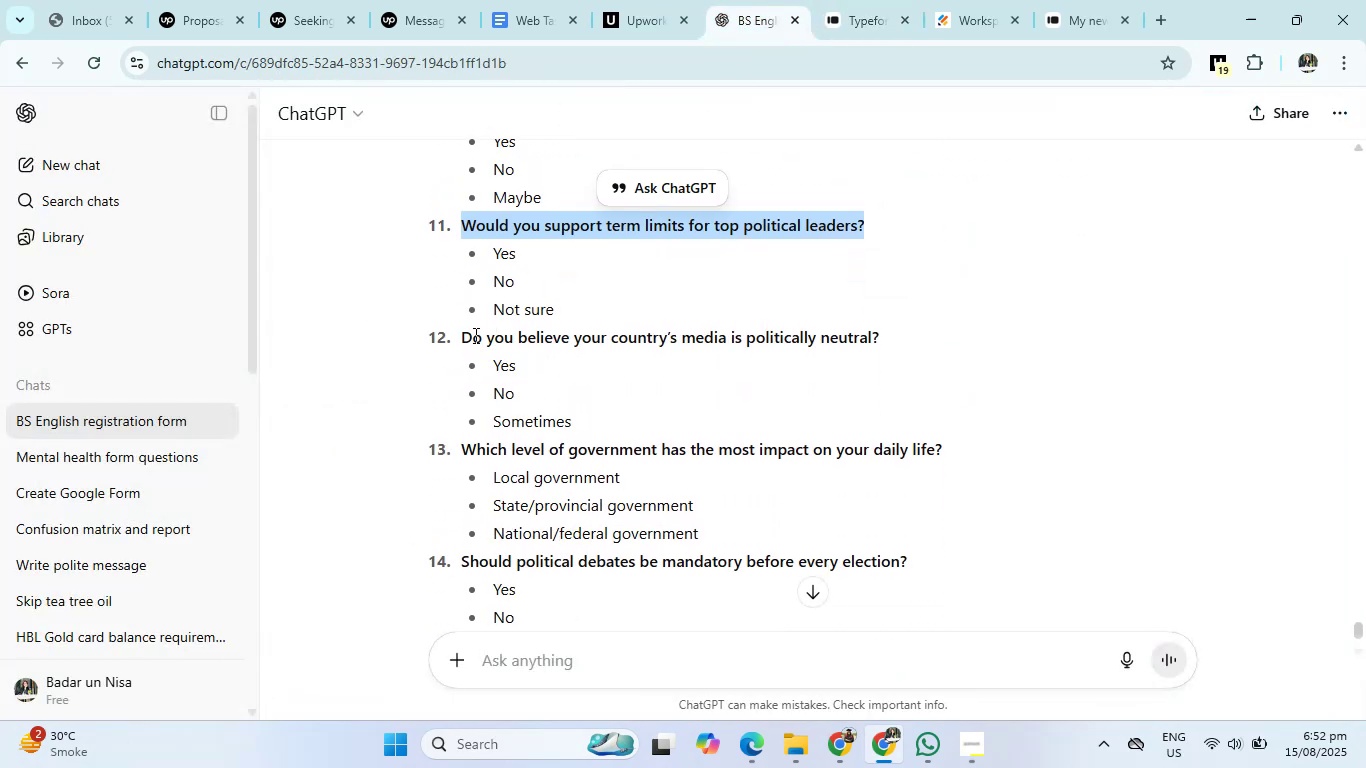 
left_click_drag(start_coordinate=[459, 336], to_coordinate=[906, 346])
 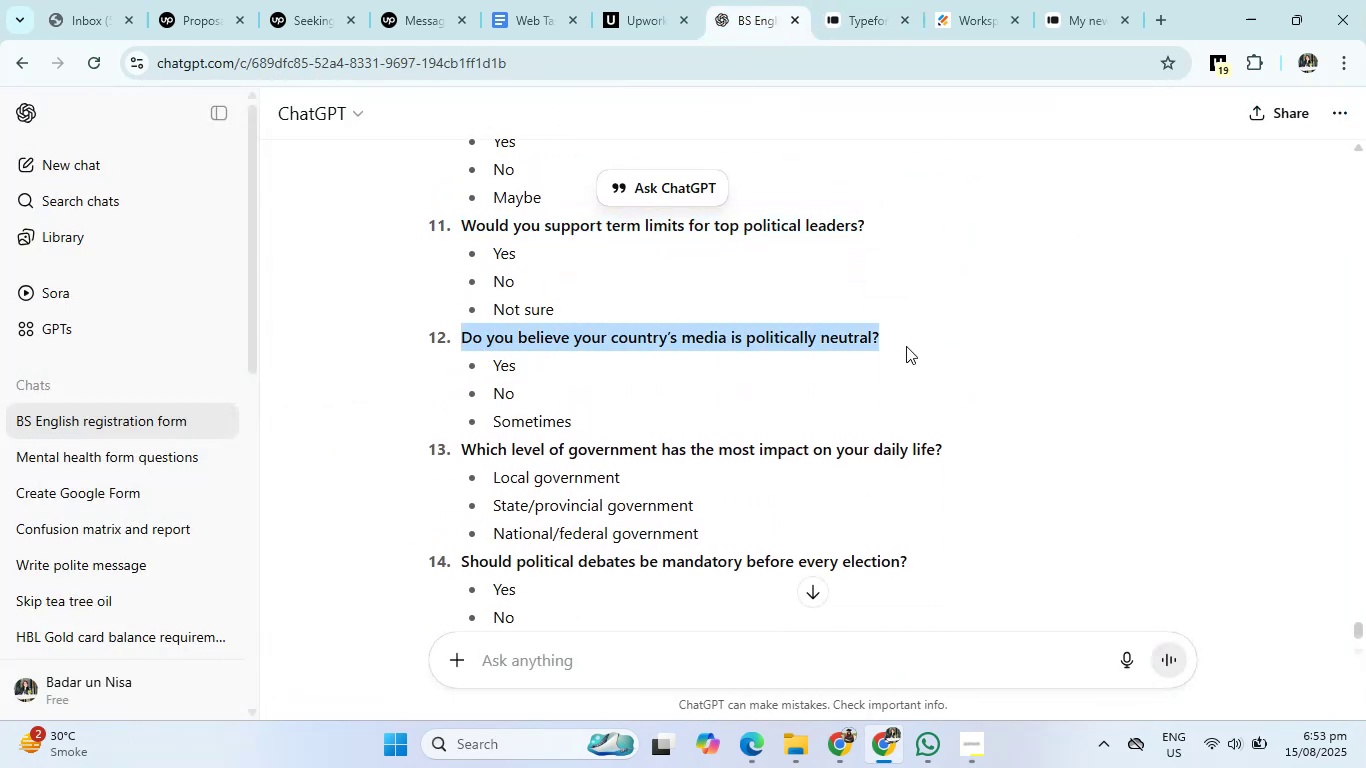 
key(Control+C)
 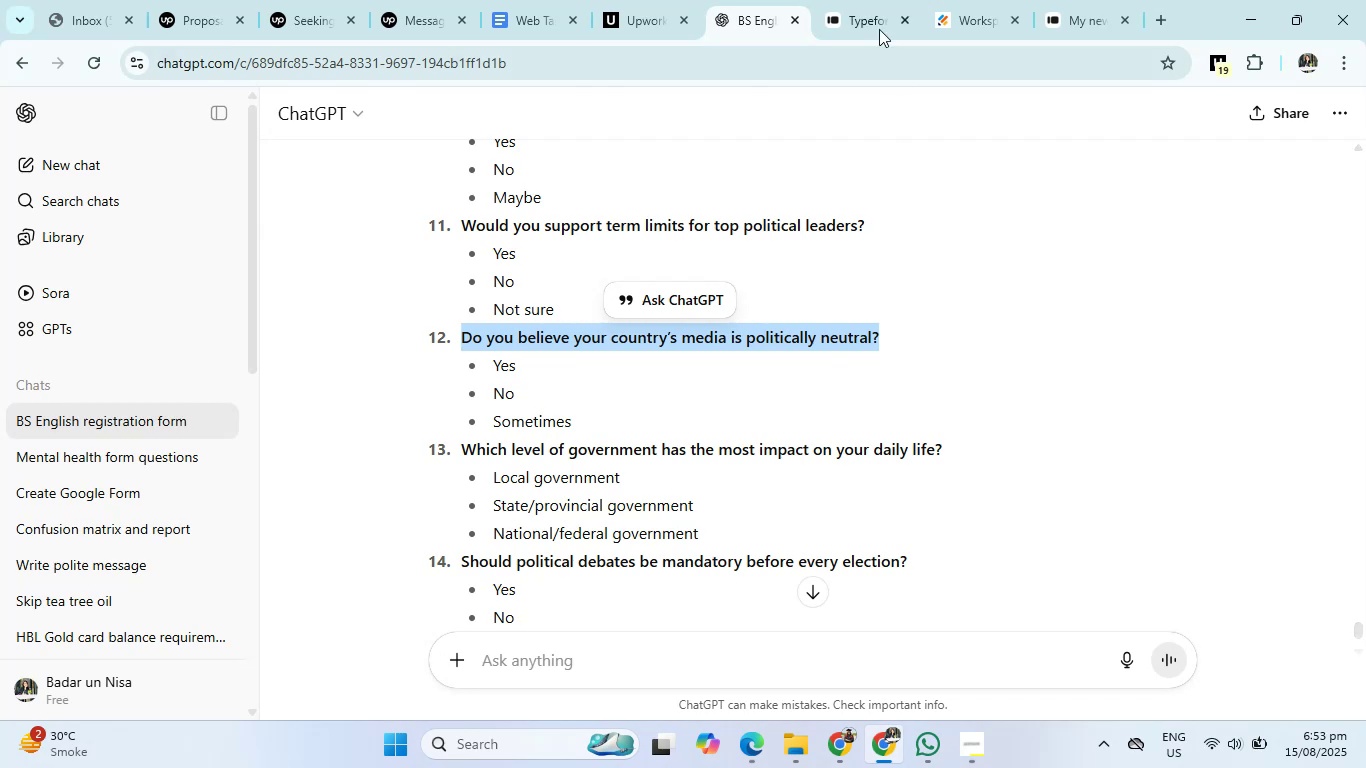 
left_click([876, 12])
 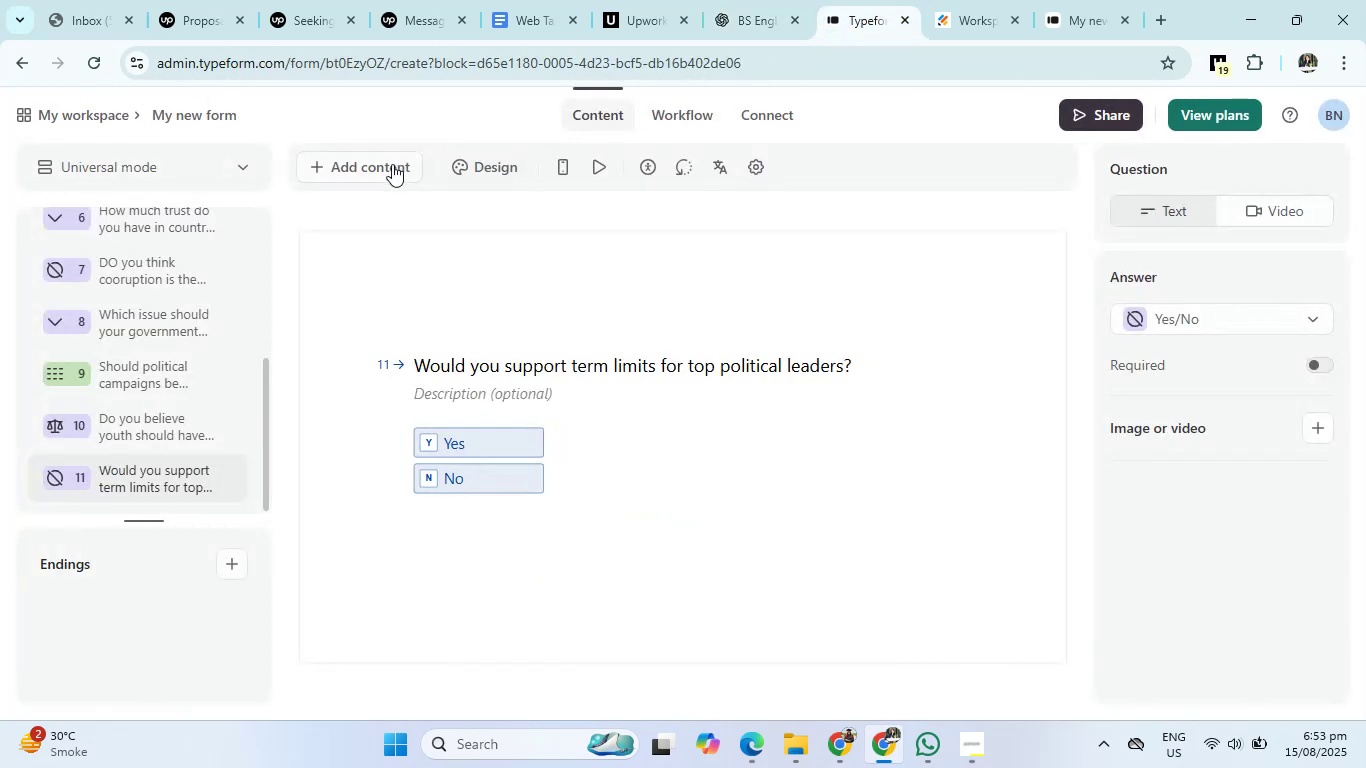 
left_click([386, 166])
 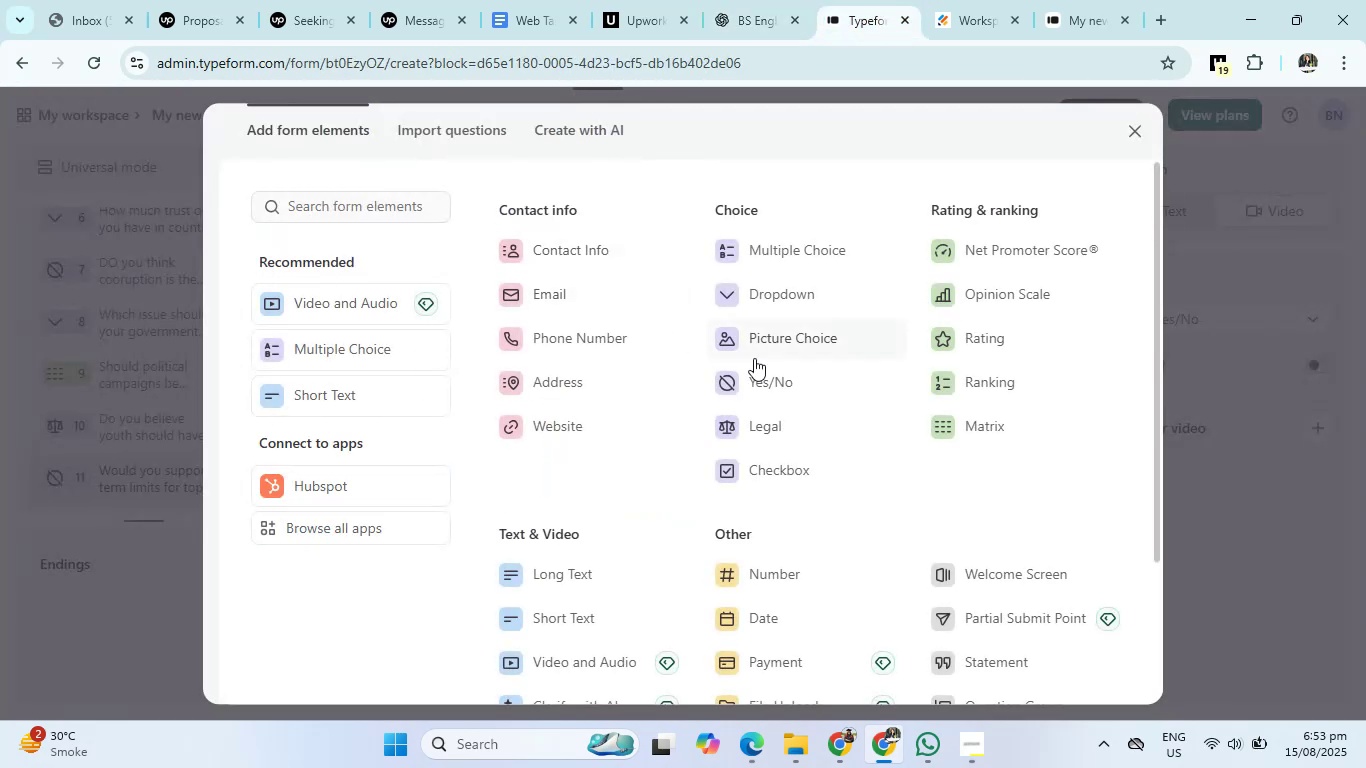 
left_click([755, 373])
 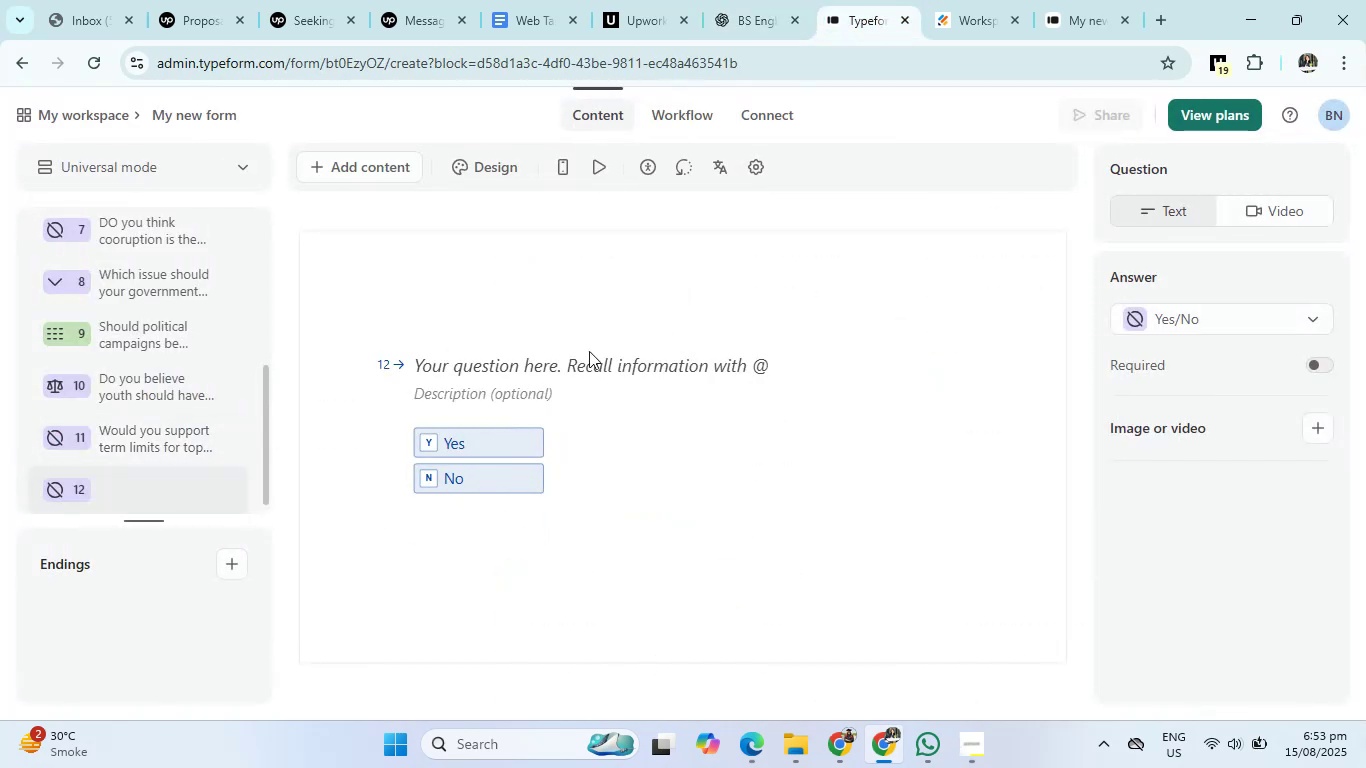 
left_click([591, 360])
 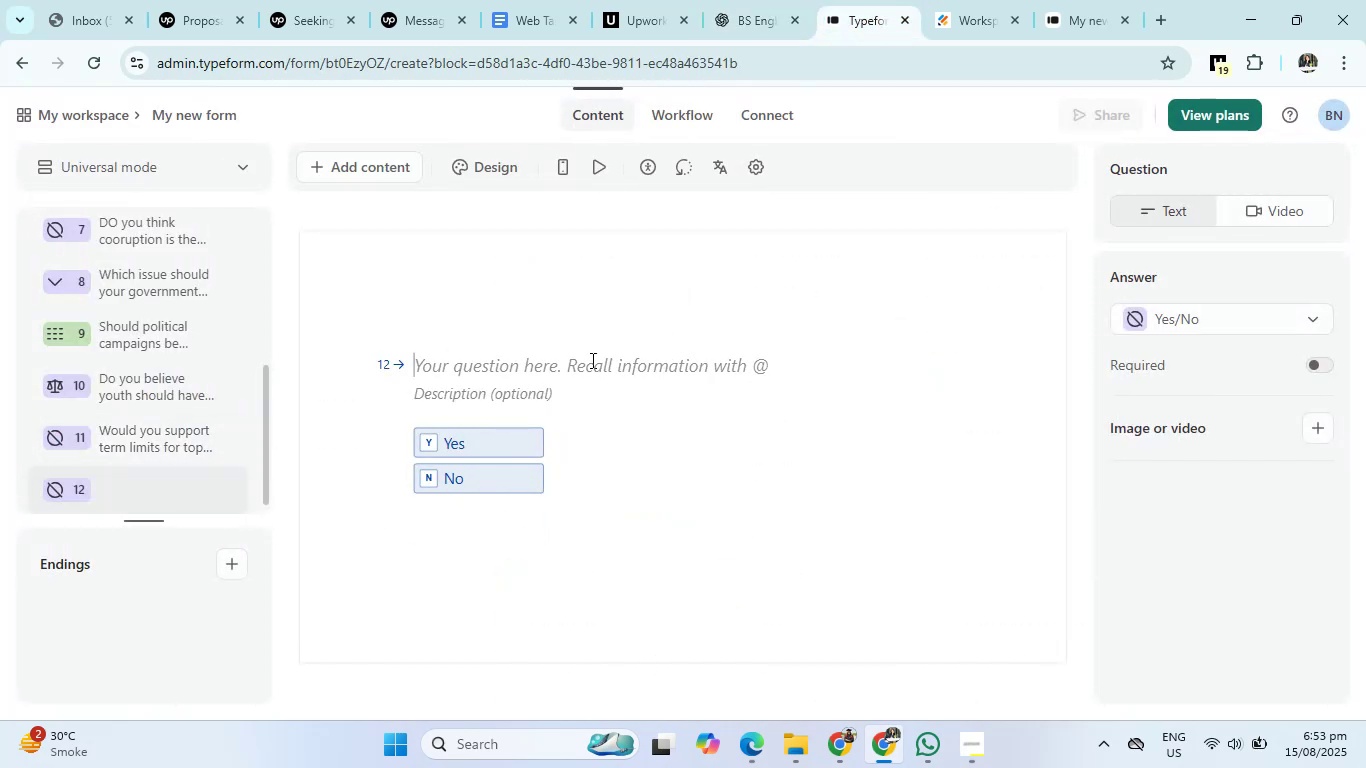 
key(Control+V)
 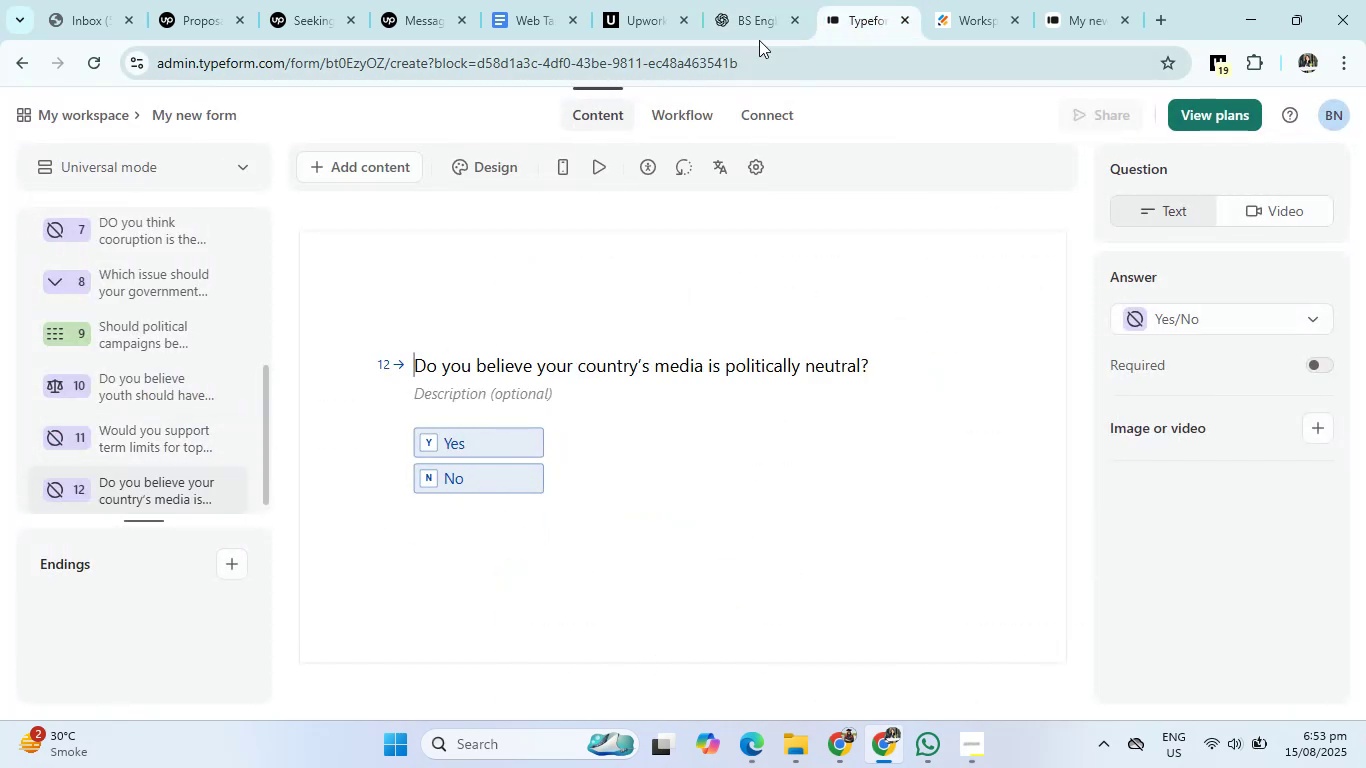 
left_click([751, 0])
 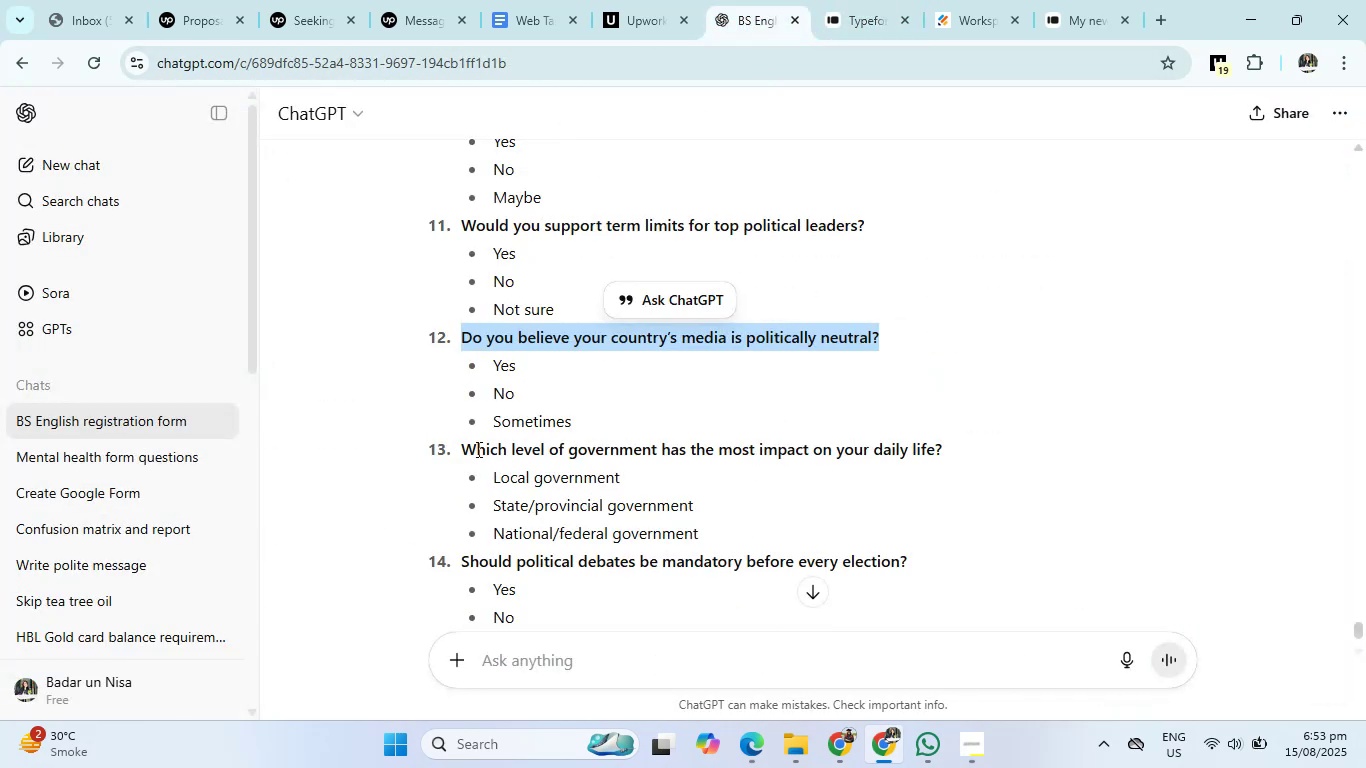 
left_click_drag(start_coordinate=[463, 448], to_coordinate=[945, 447])
 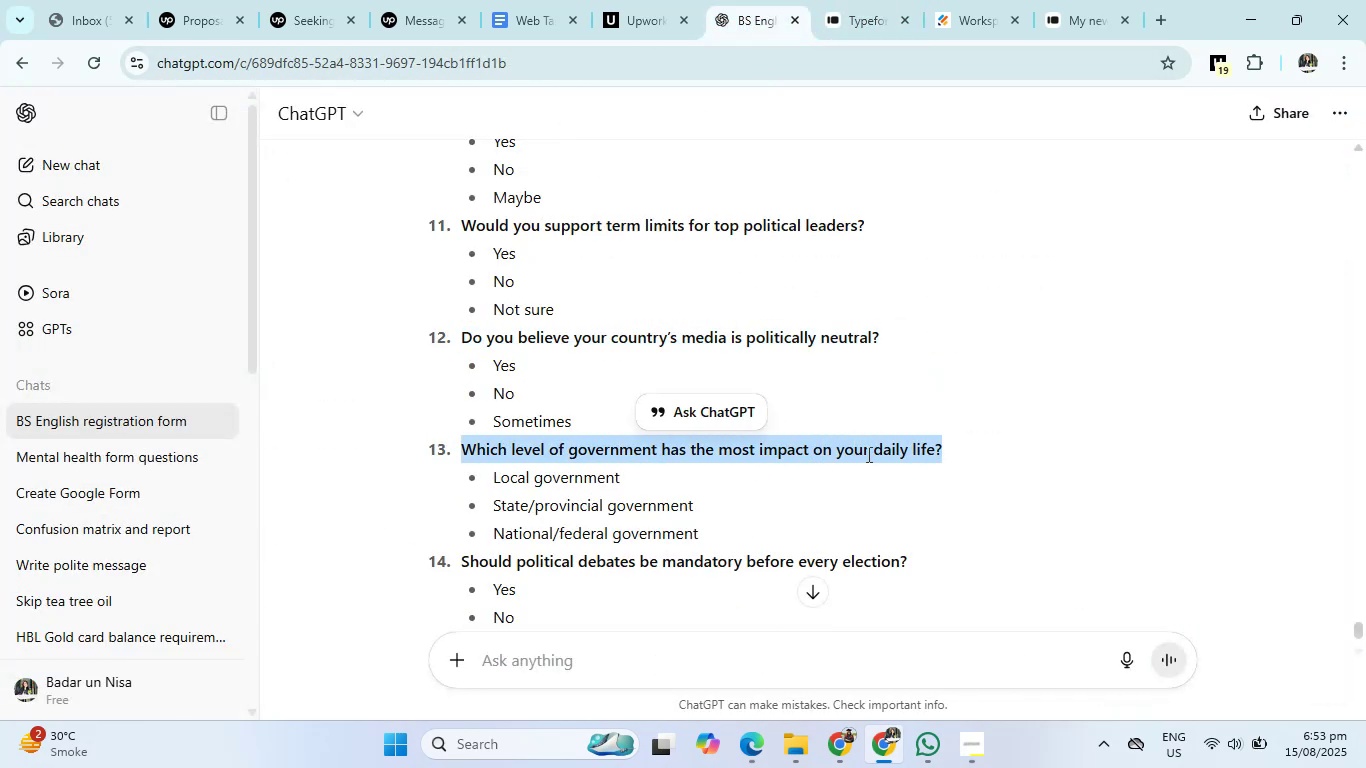 
right_click([867, 454])
 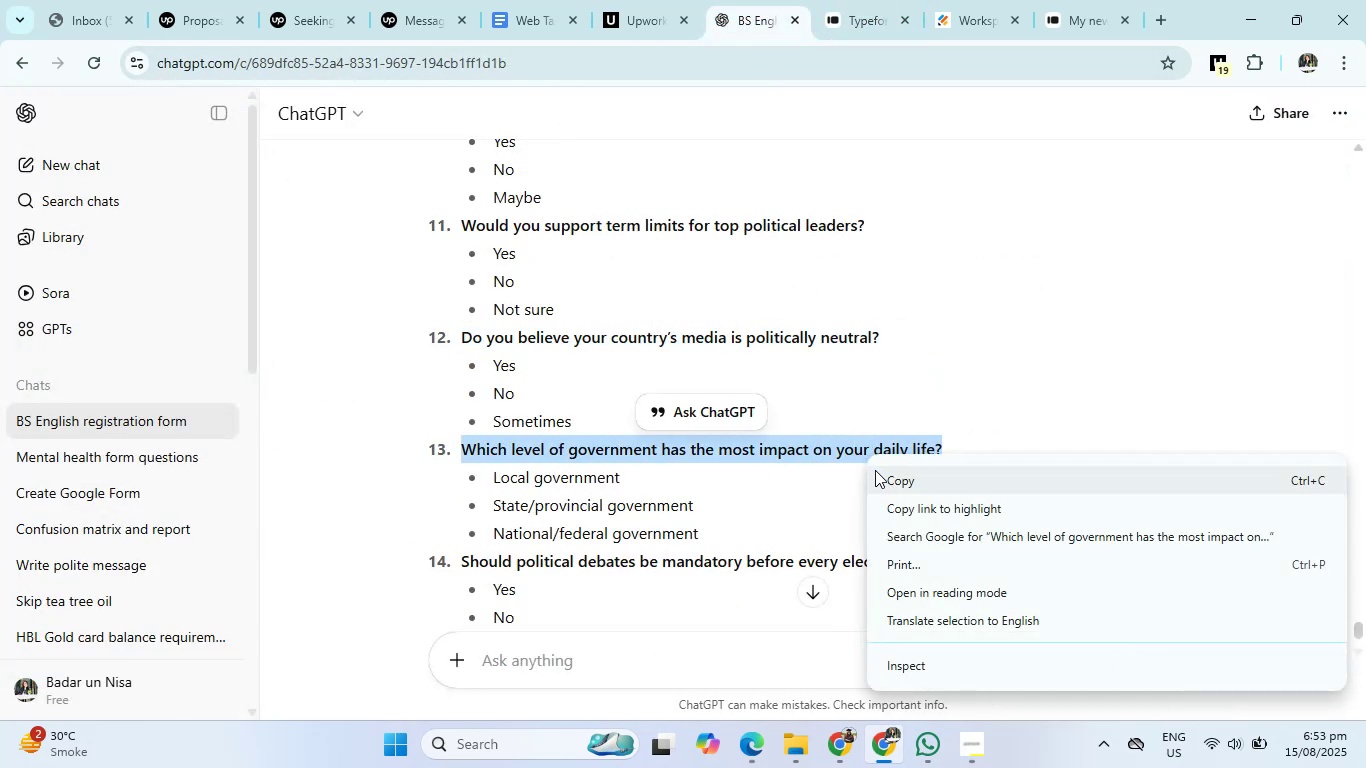 
left_click([876, 471])
 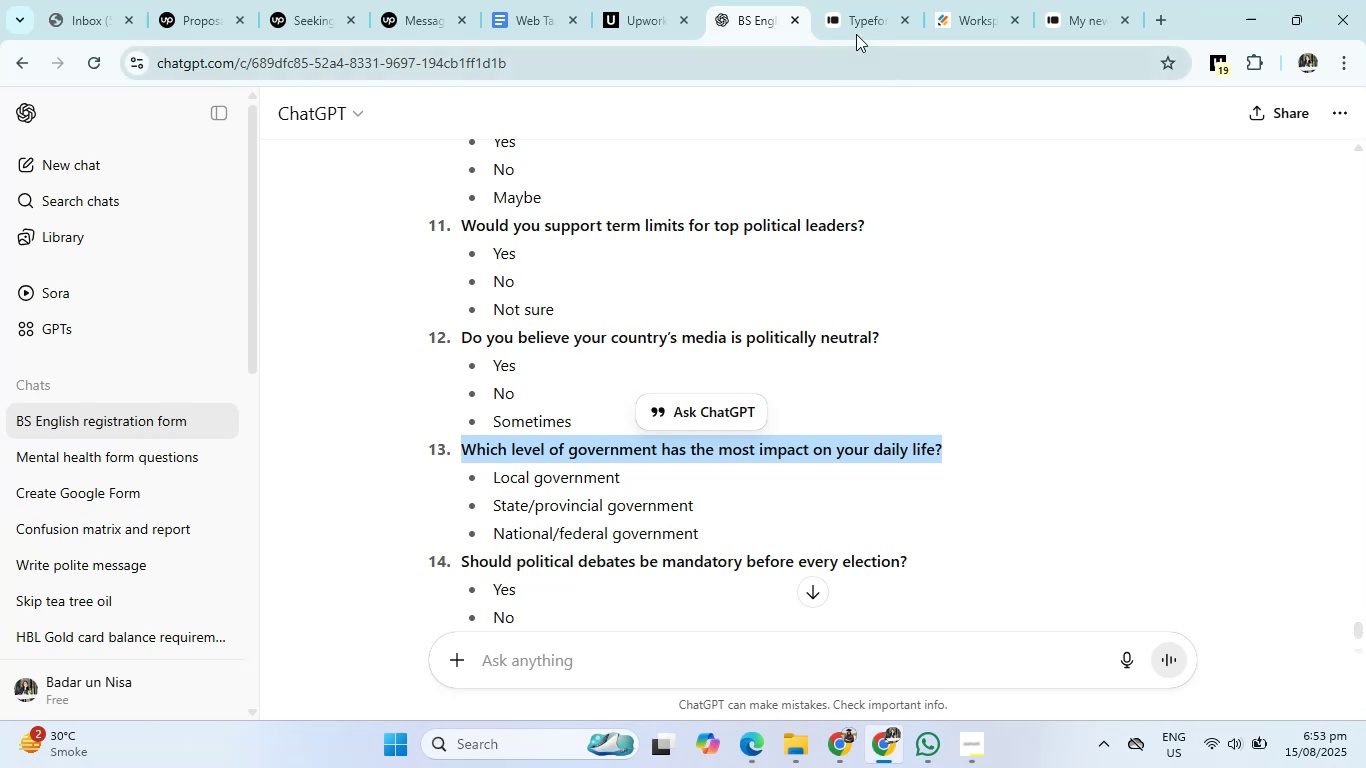 
left_click([856, 17])
 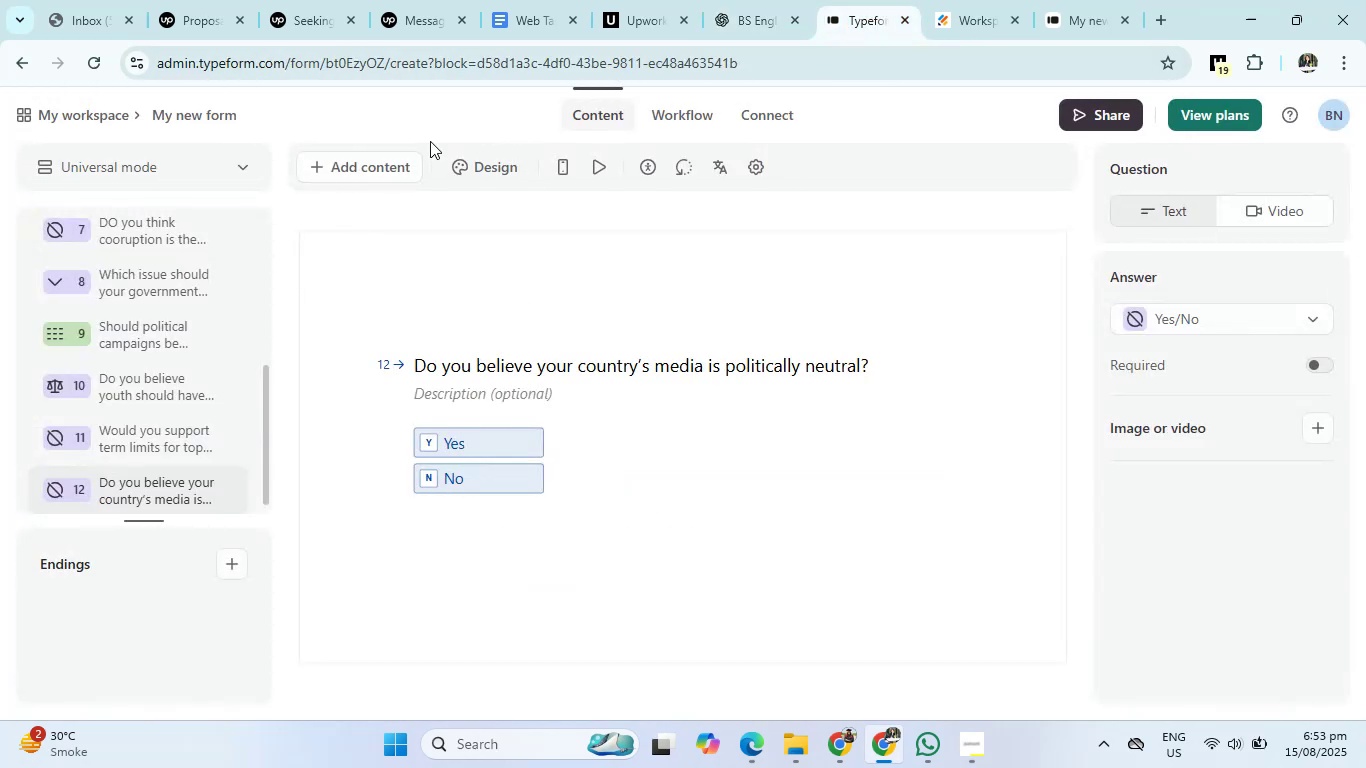 
left_click([381, 169])
 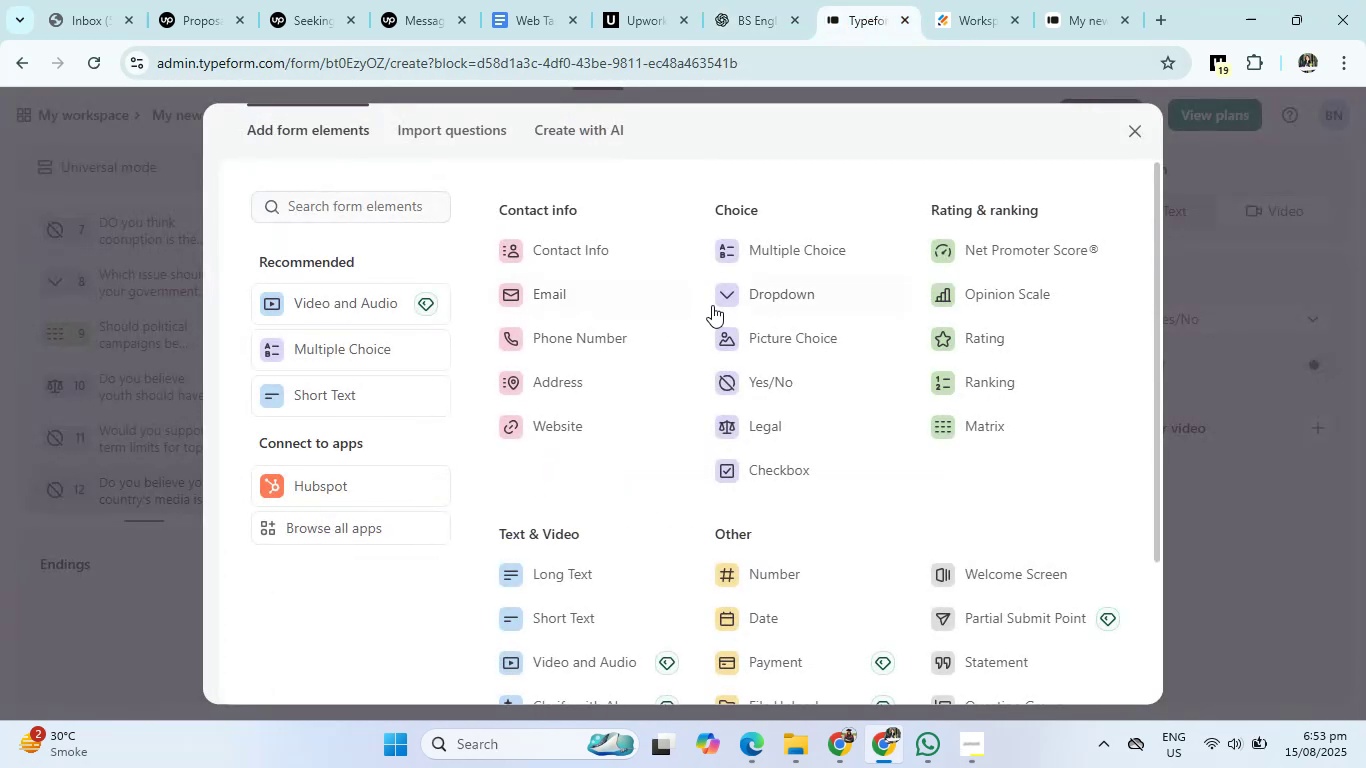 
left_click([735, 297])
 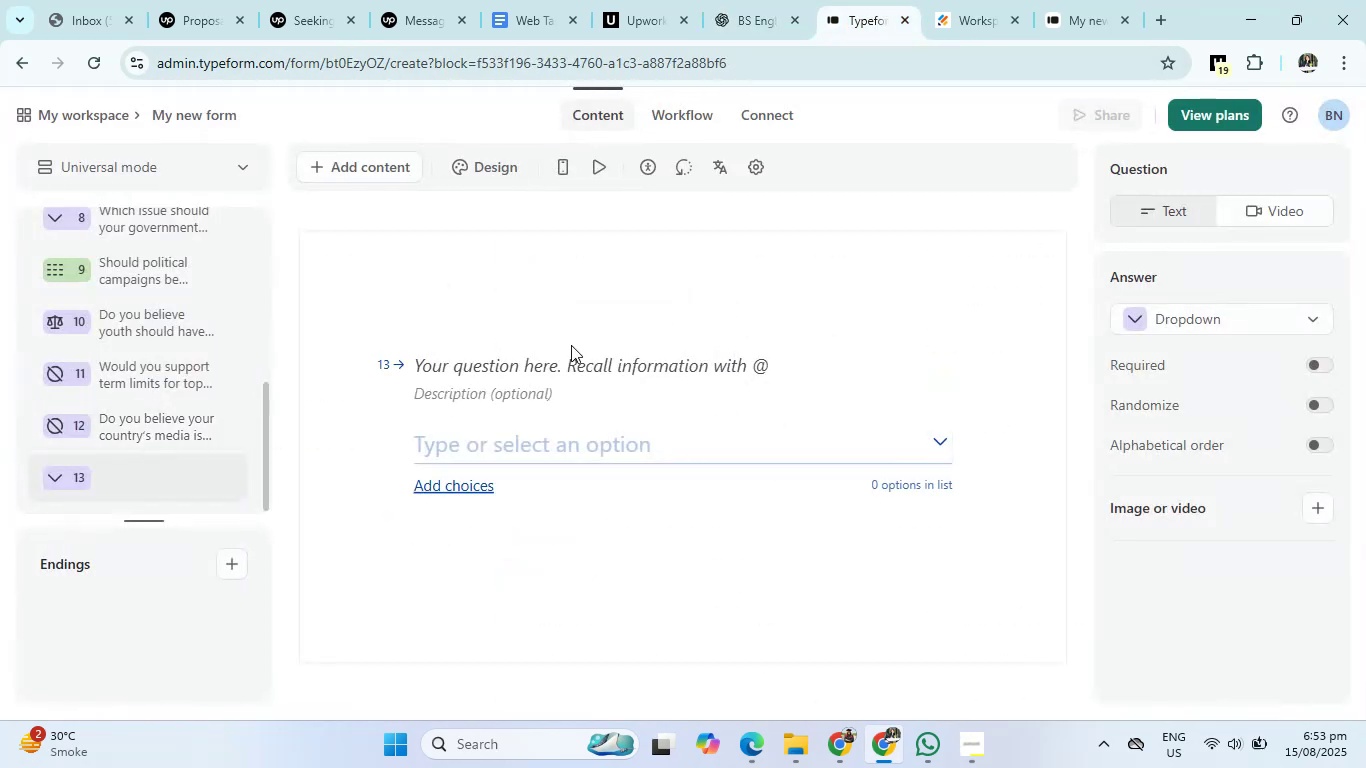 
left_click([568, 356])
 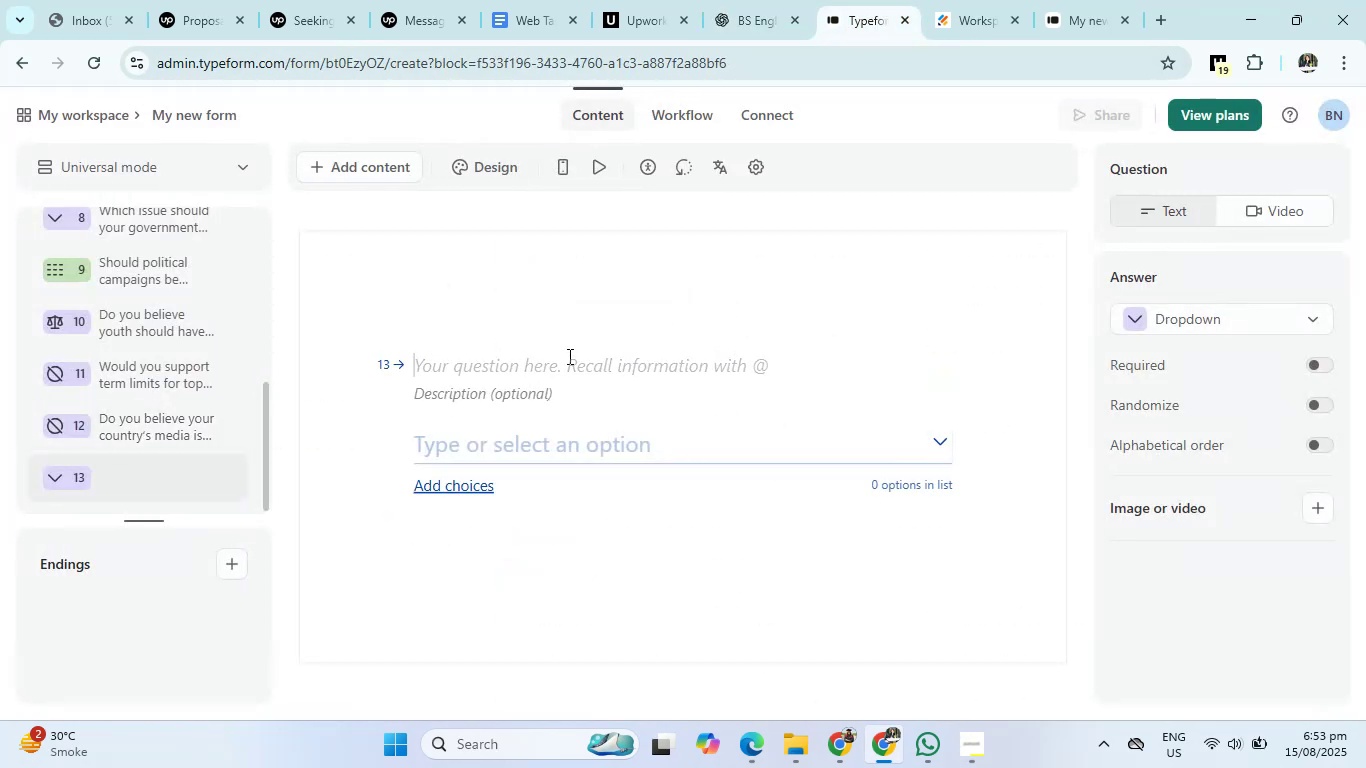 
key(Control+V)
 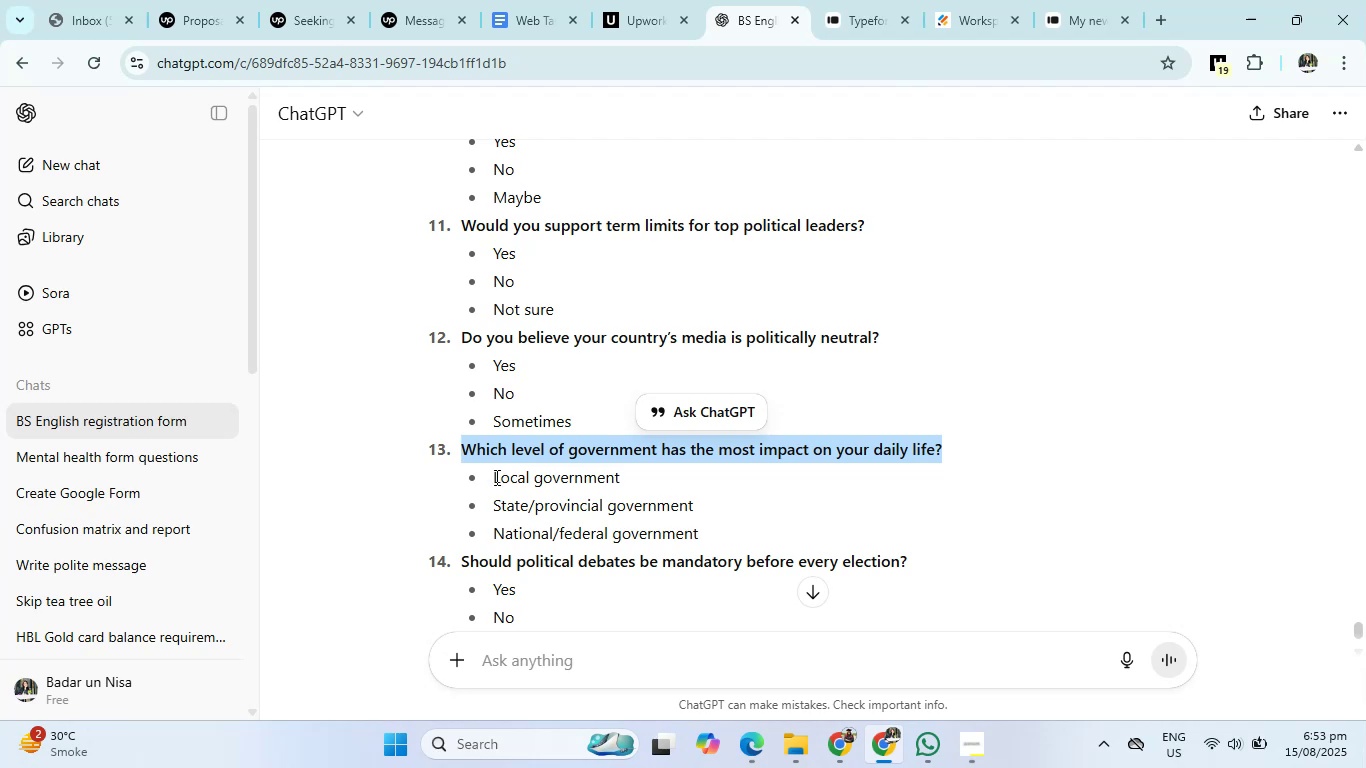 
wait(5.57)
 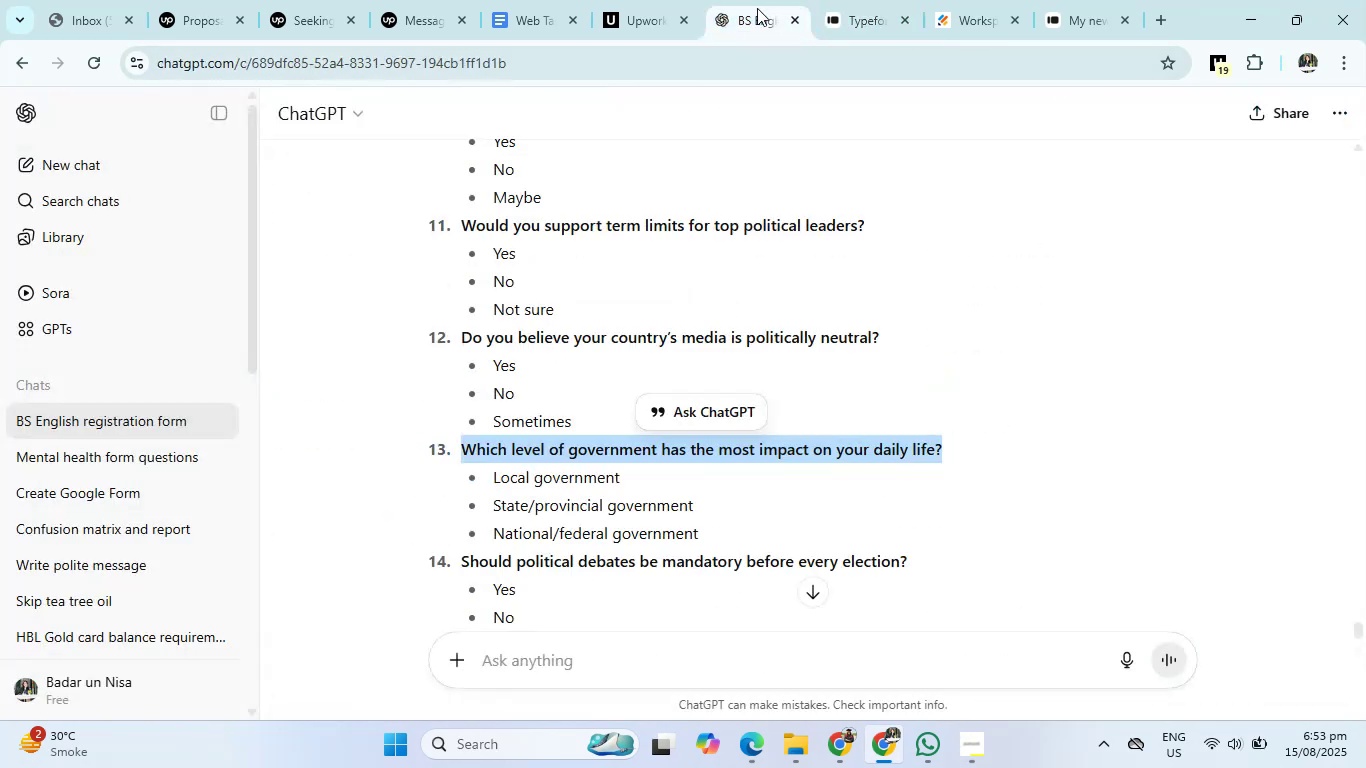 
left_click_drag(start_coordinate=[494, 478], to_coordinate=[859, 529])
 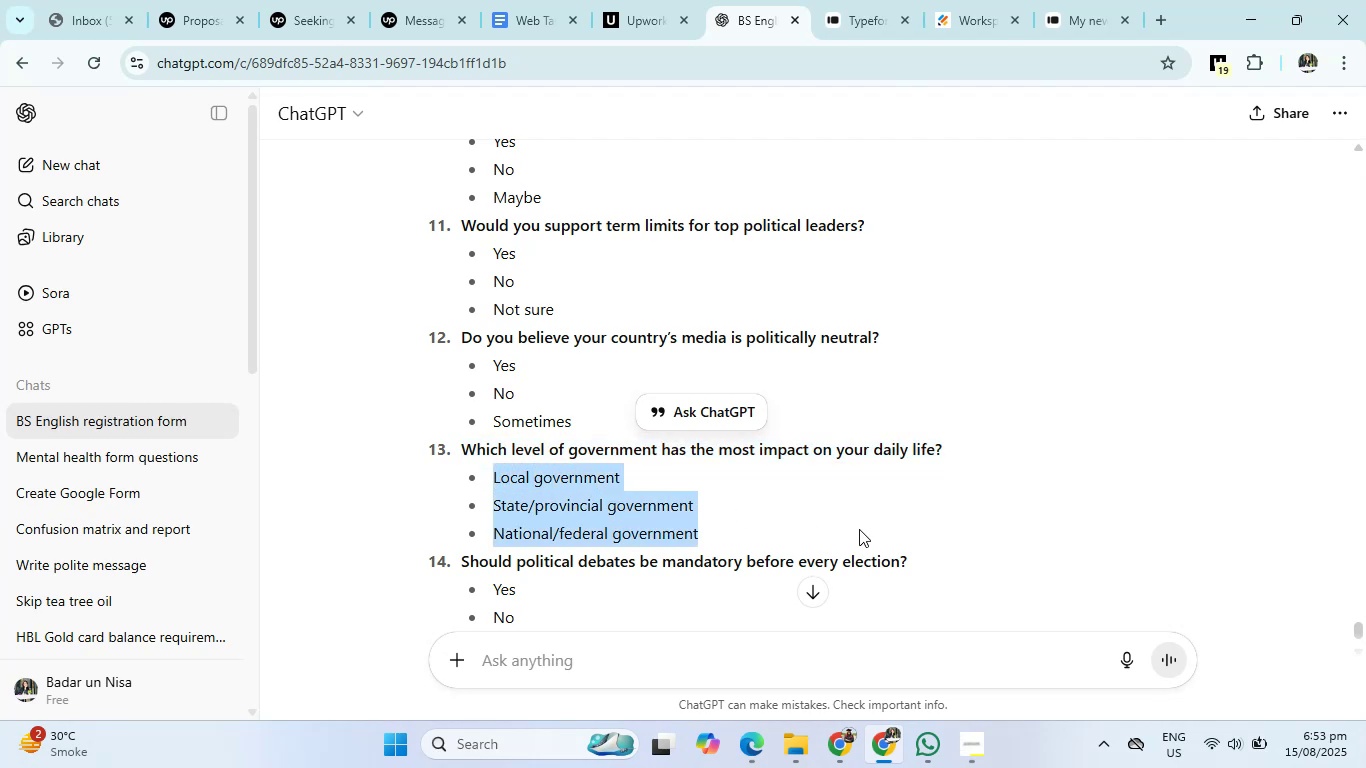 
key(Control+C)
 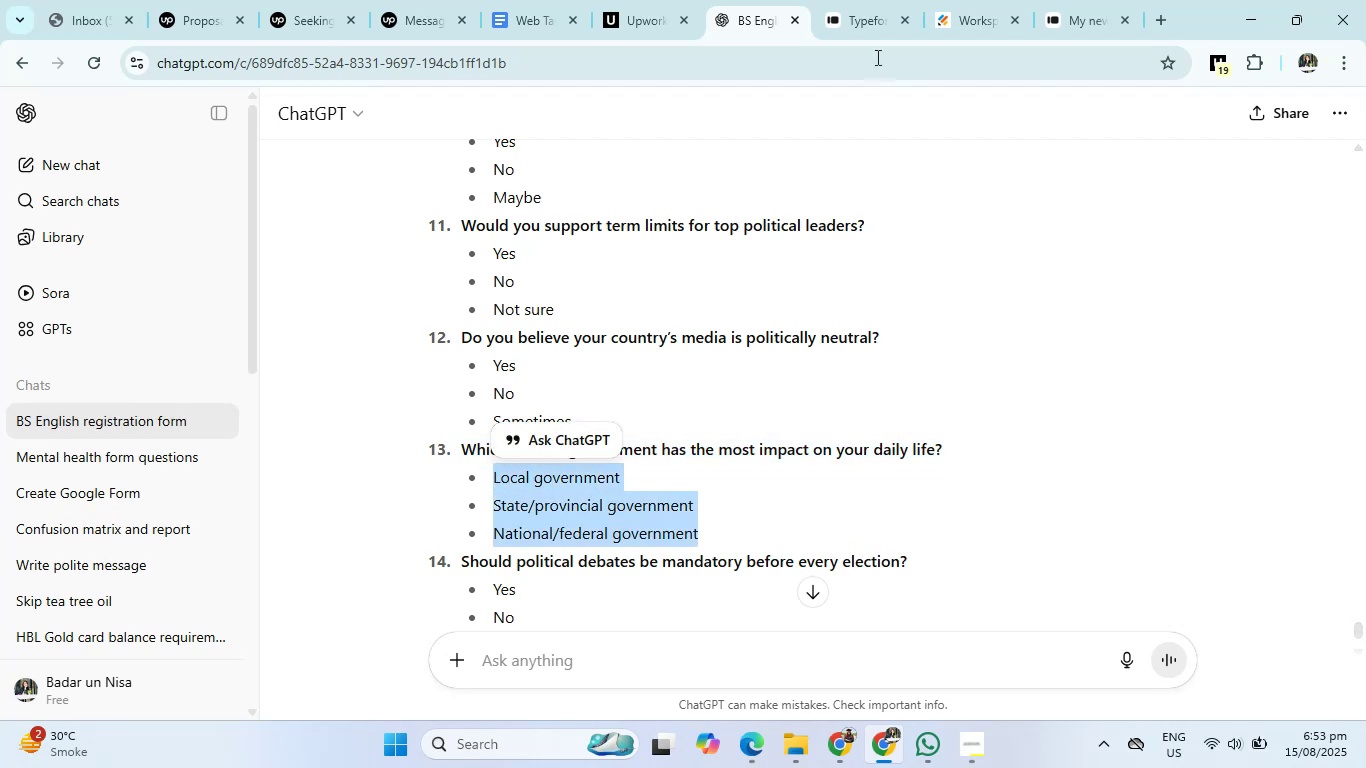 
left_click([864, 8])
 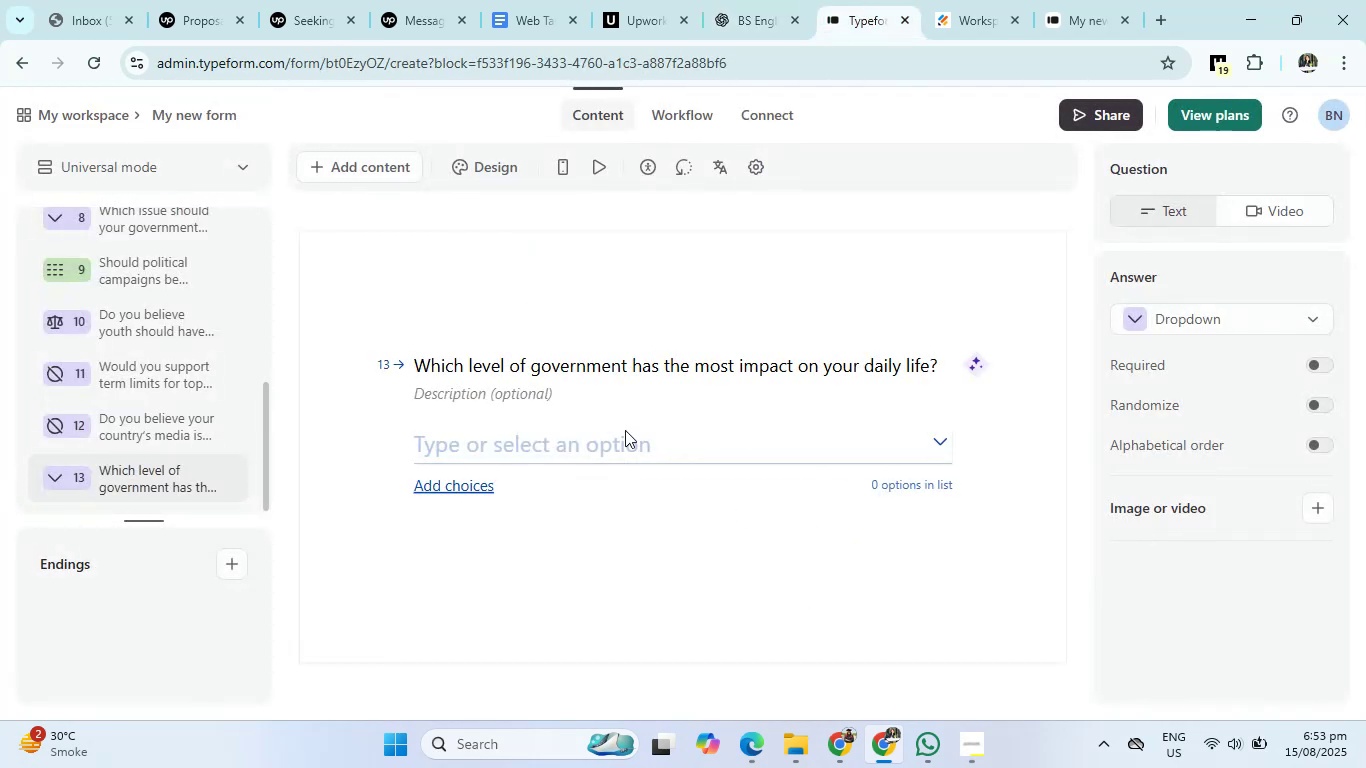 
left_click([619, 446])
 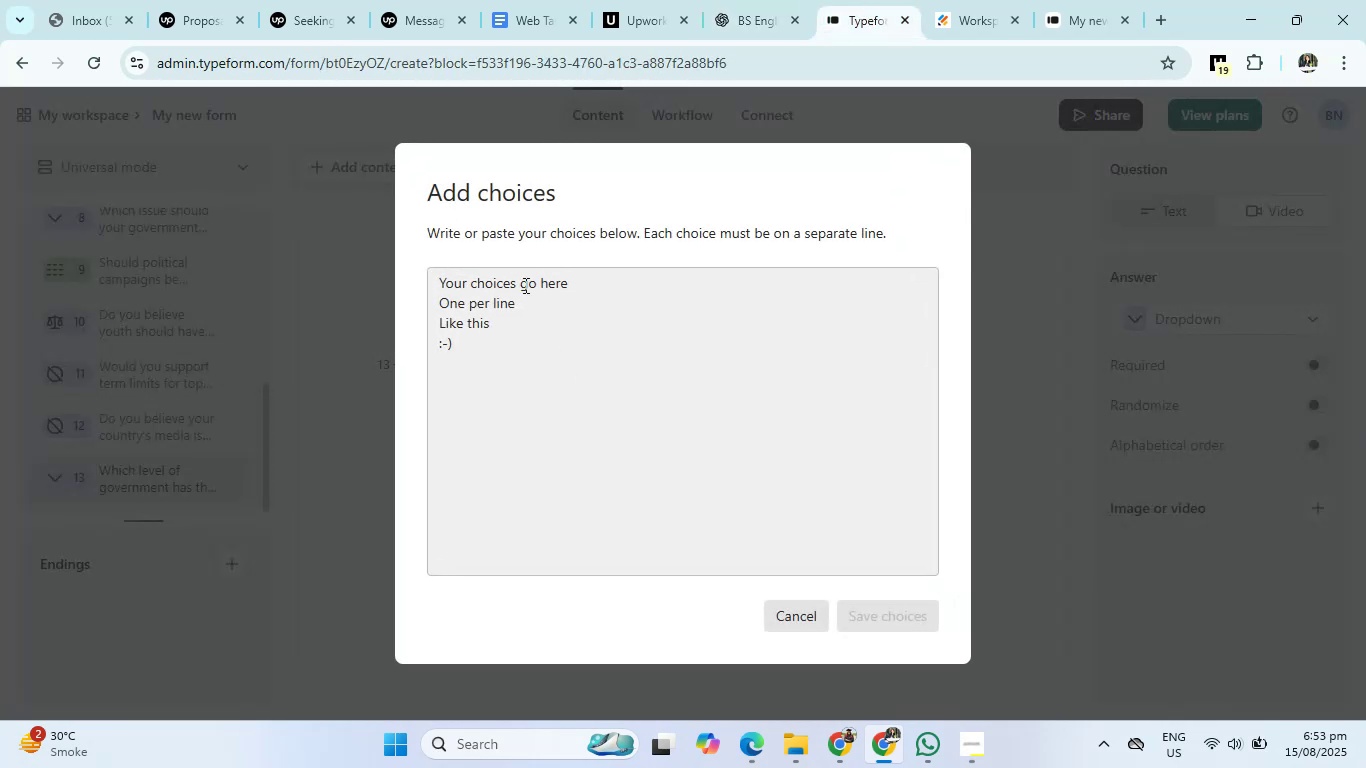 
left_click([520, 280])
 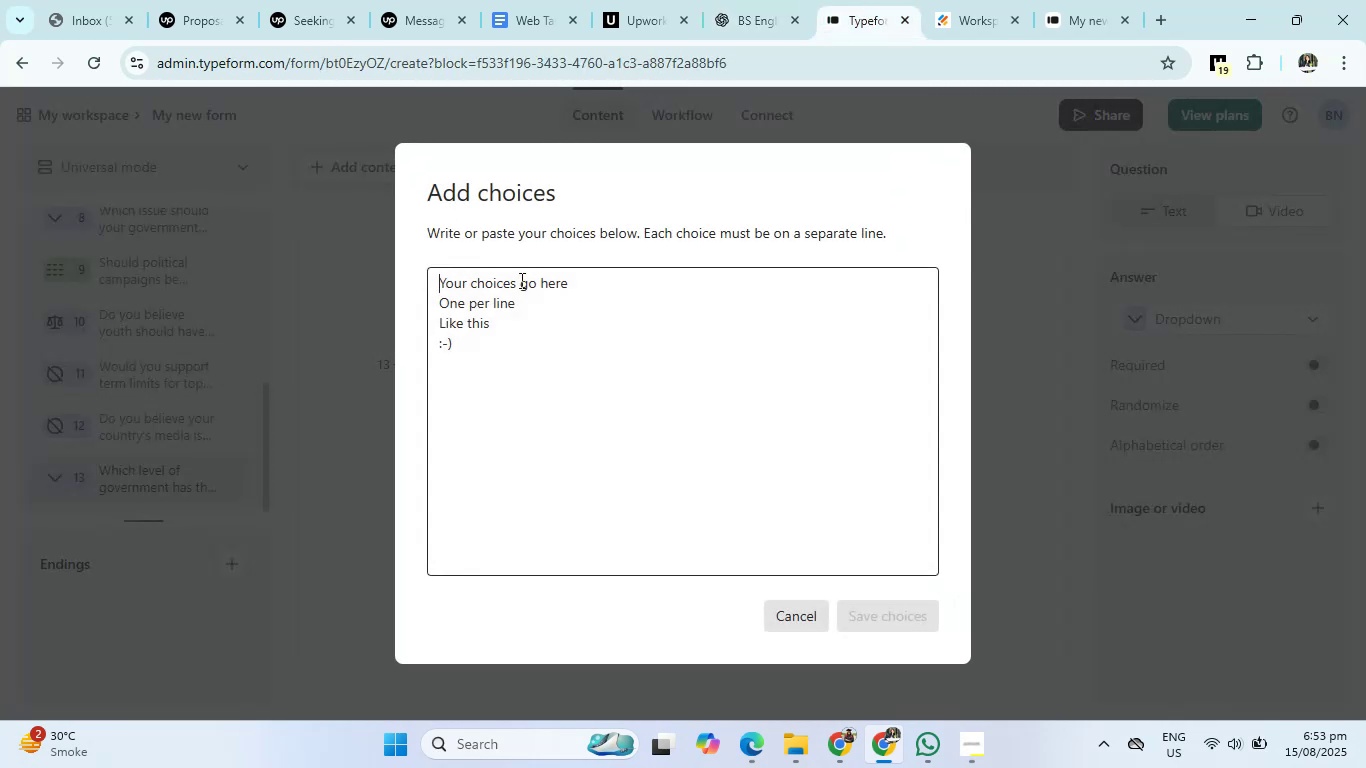 
key(Control+V)
 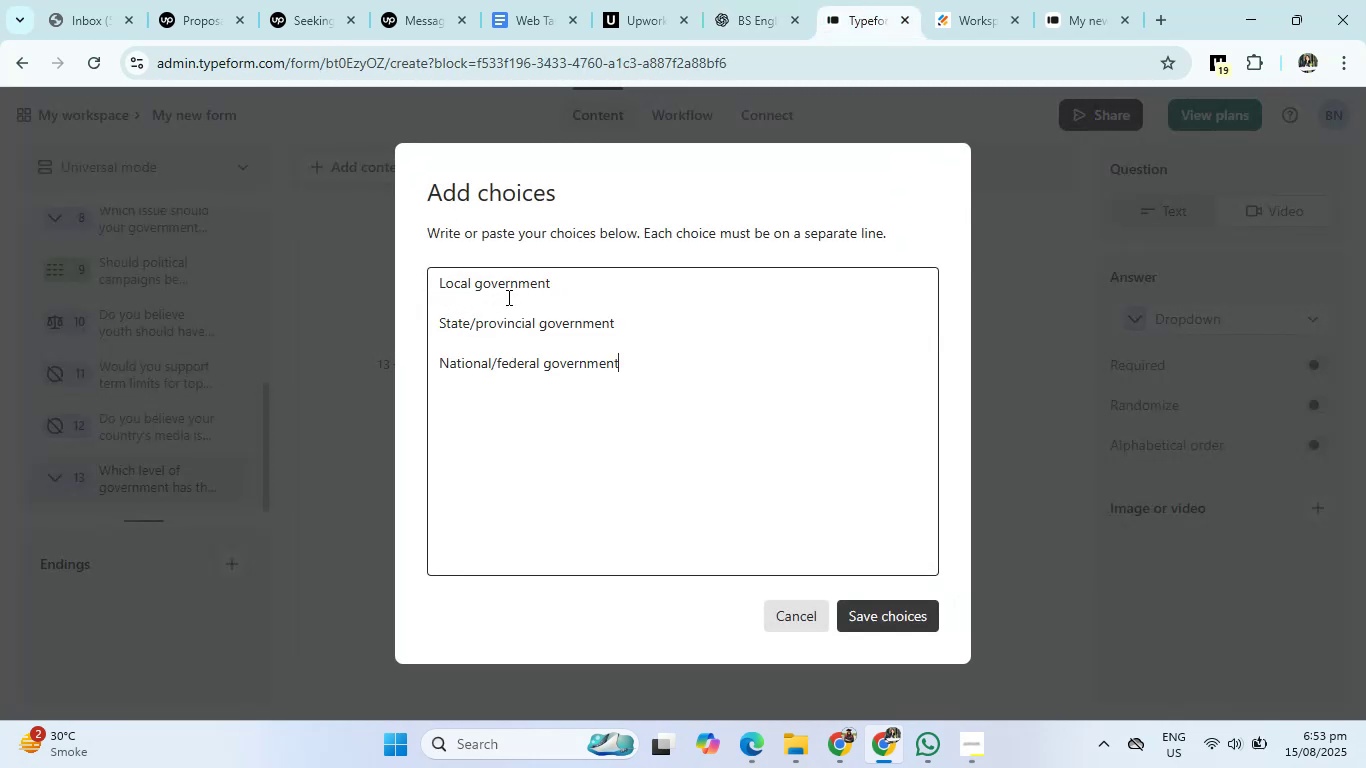 
left_click([507, 300])
 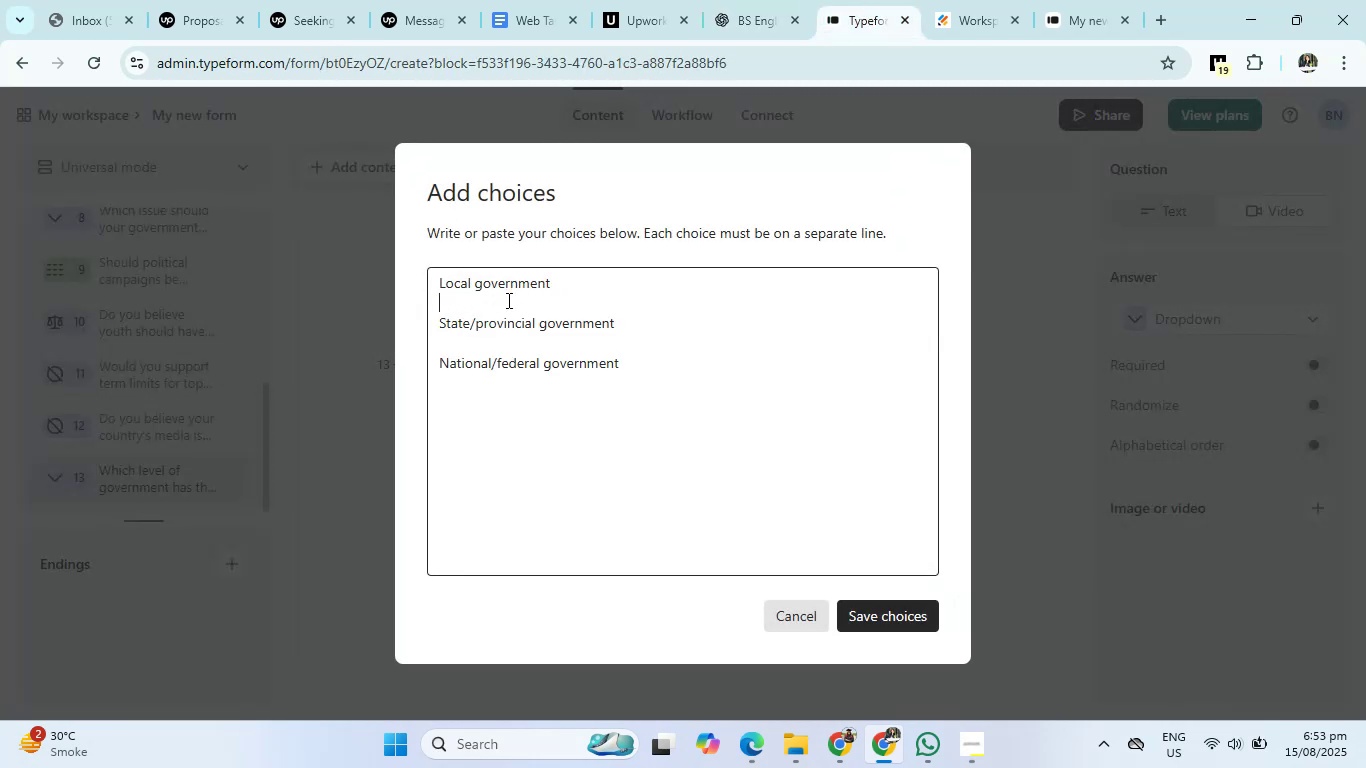 
key(Backspace)
 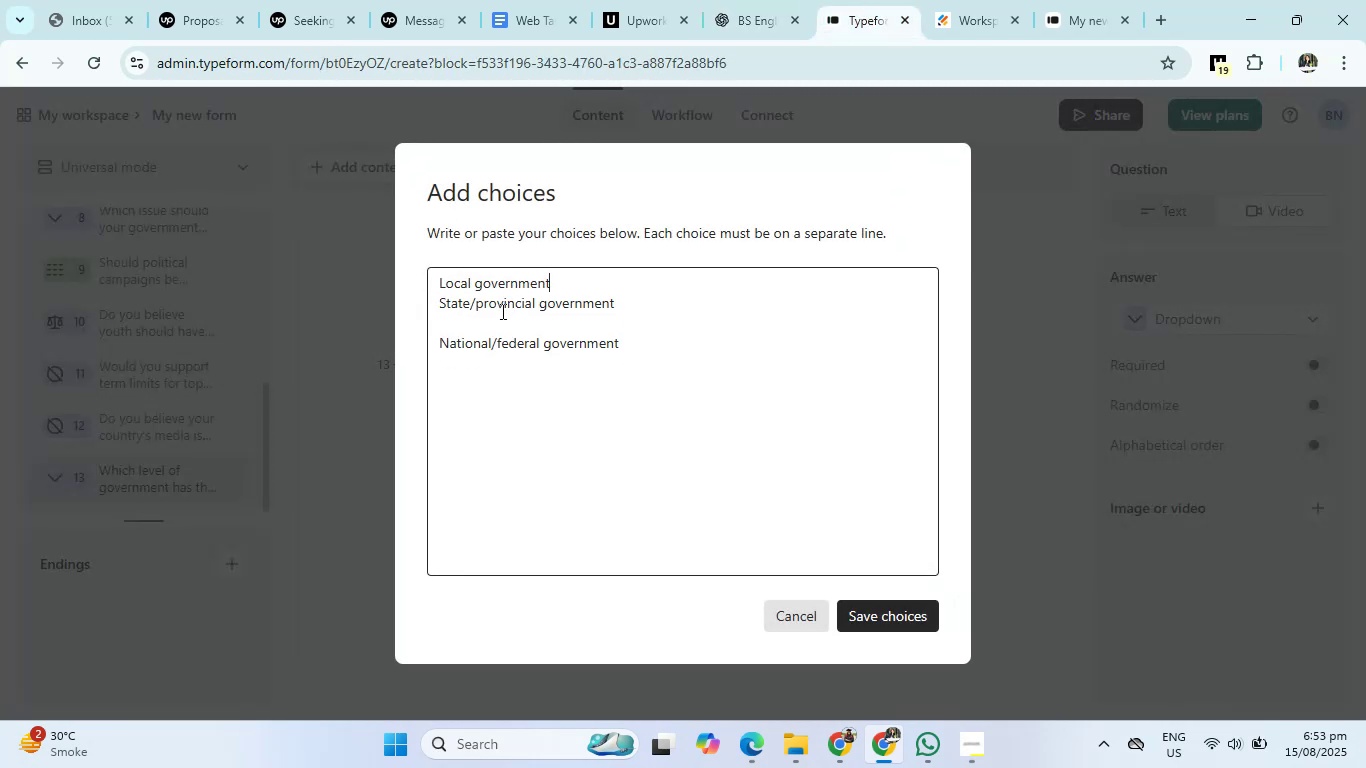 
left_click([498, 320])
 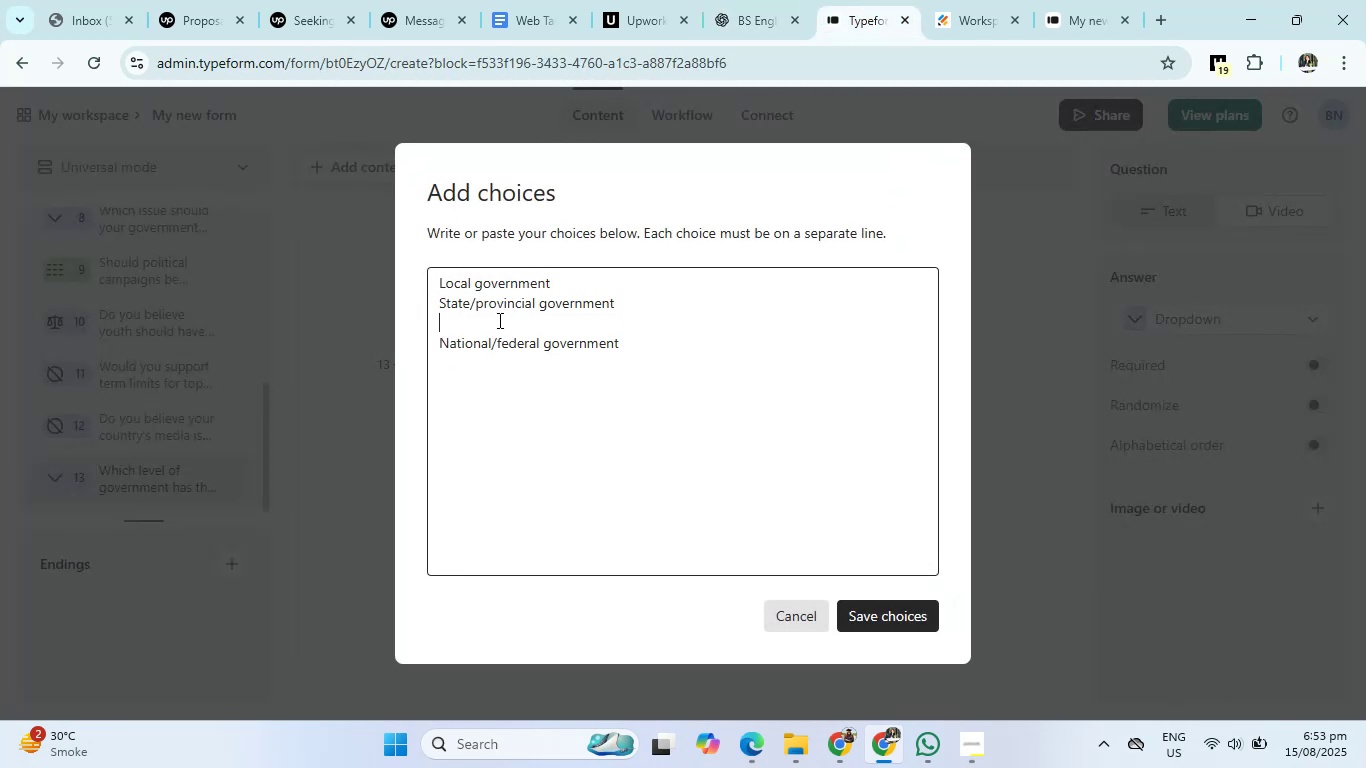 
key(Backspace)
 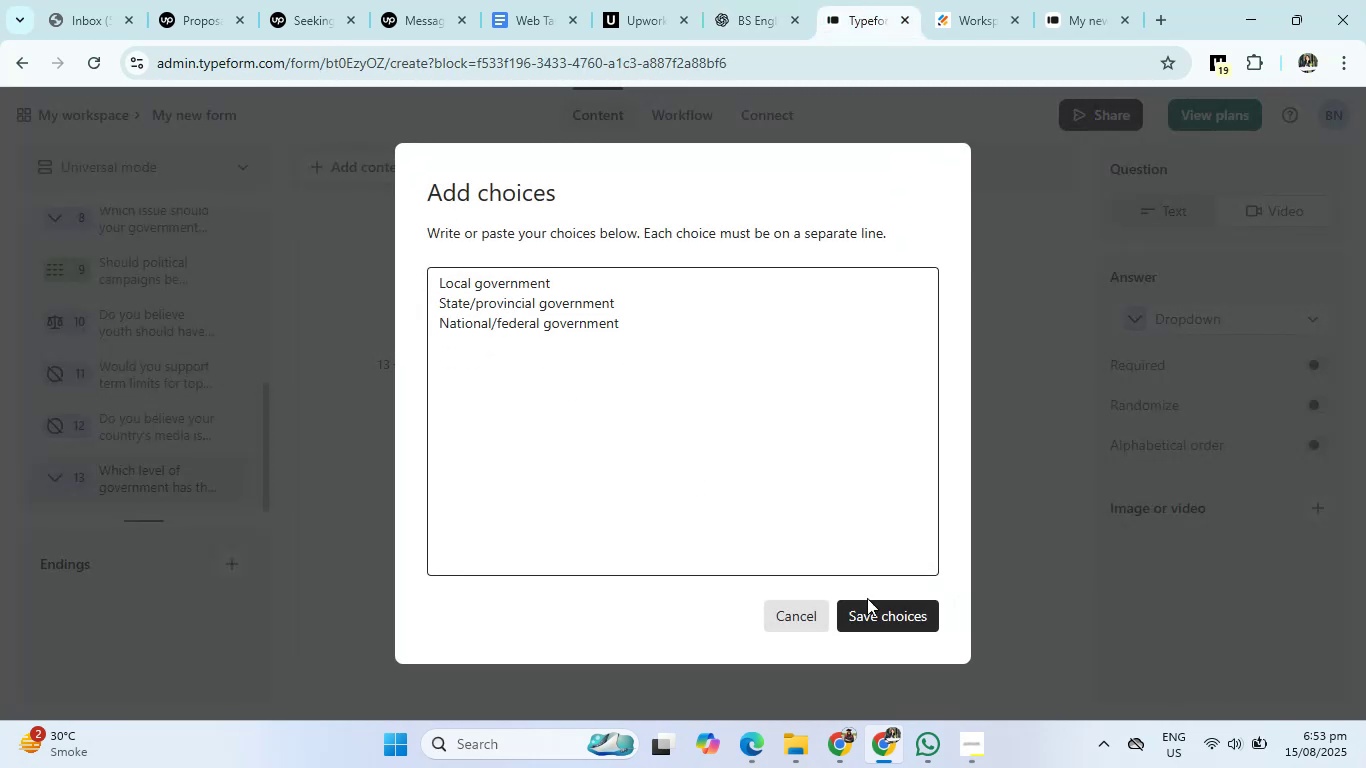 
left_click([890, 620])
 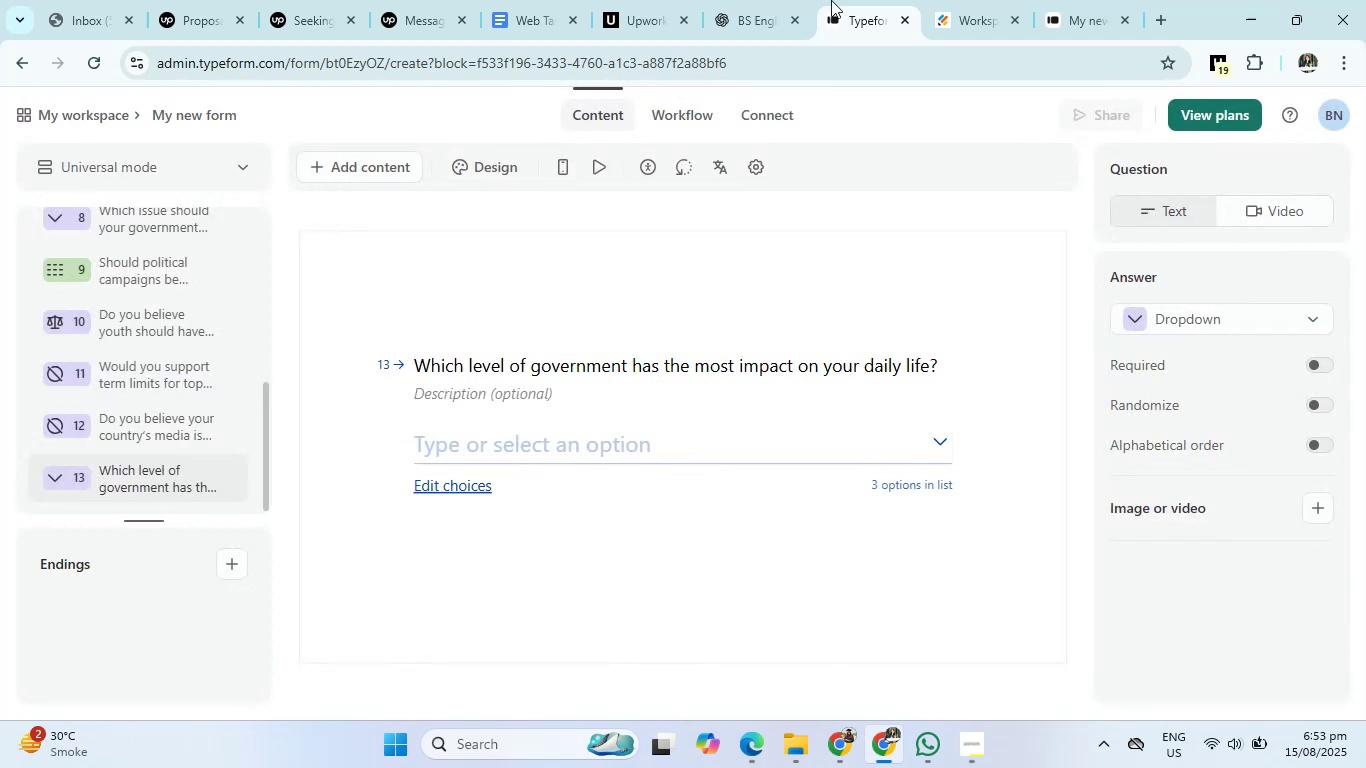 
left_click([784, 0])
 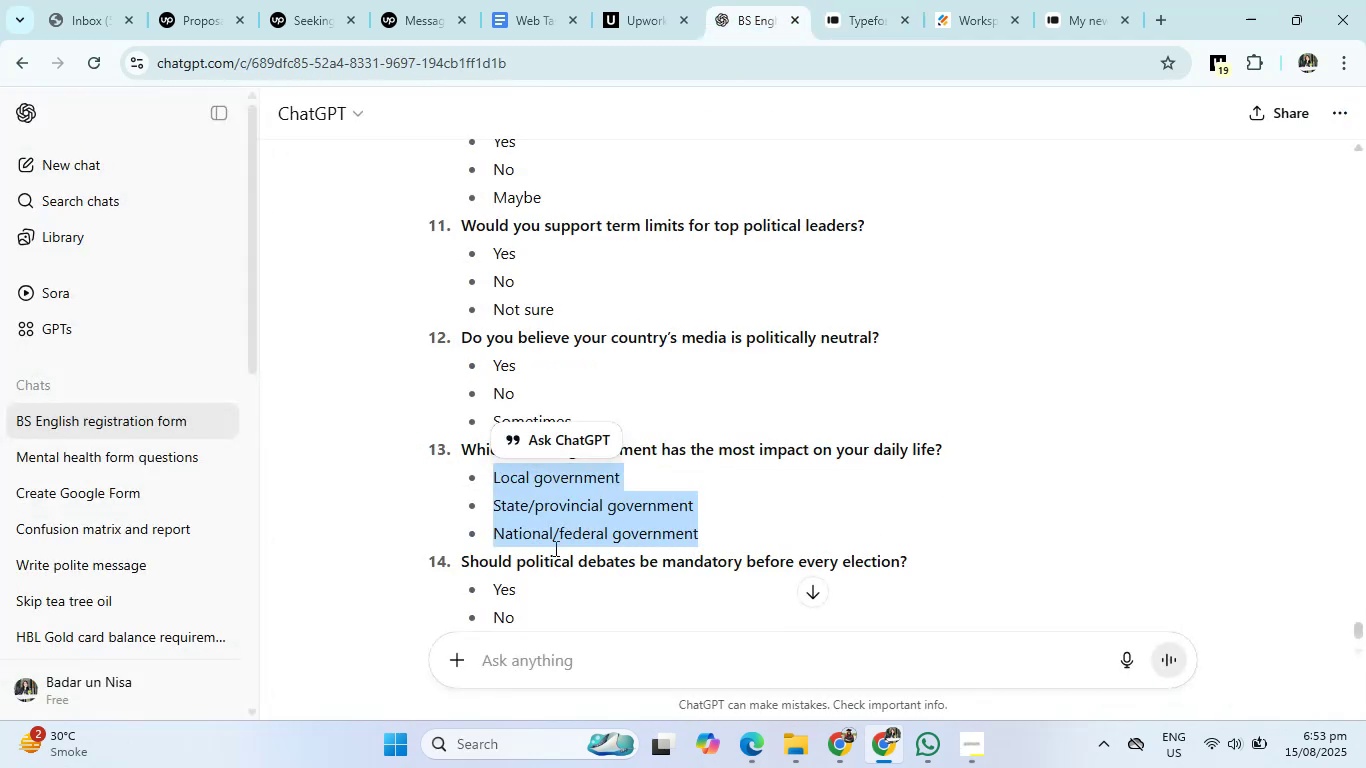 
scroll: coordinate [574, 570], scroll_direction: down, amount: 1.0
 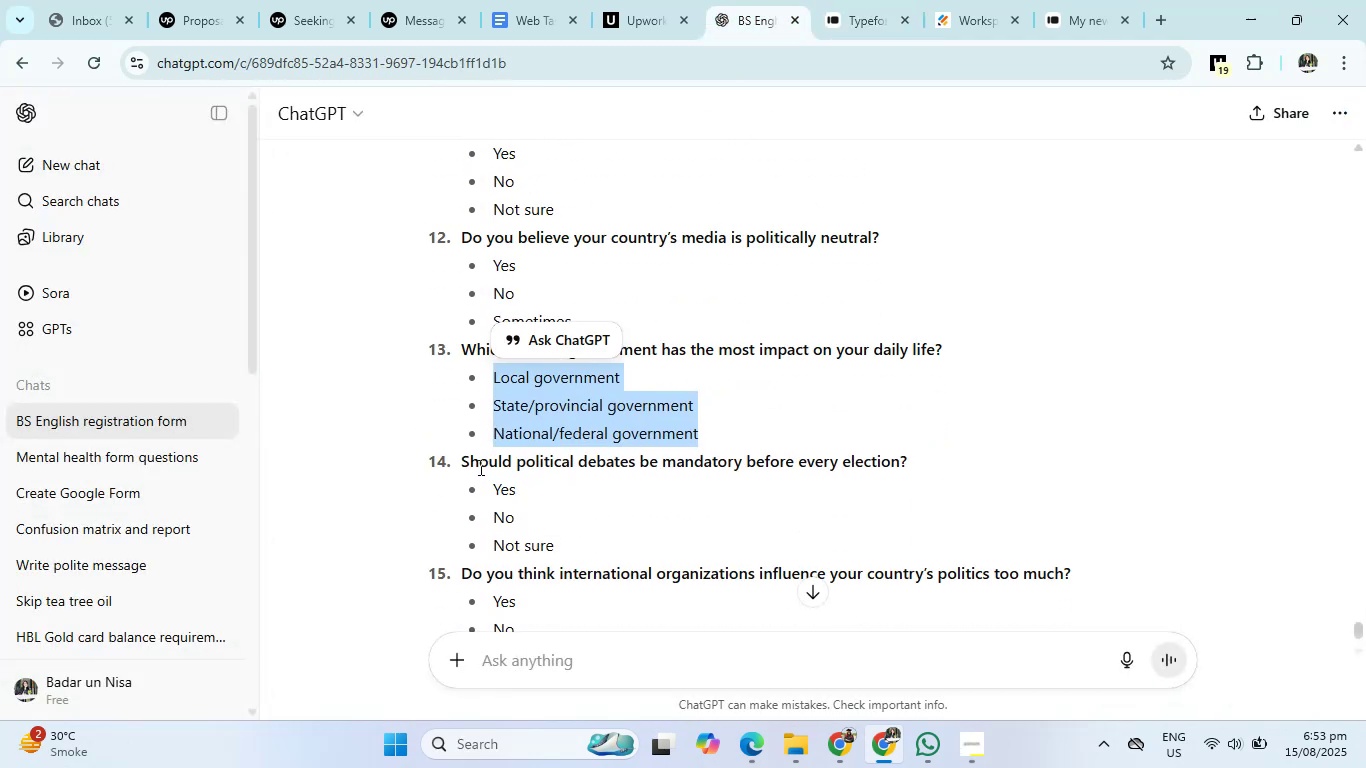 
left_click_drag(start_coordinate=[462, 464], to_coordinate=[969, 464])
 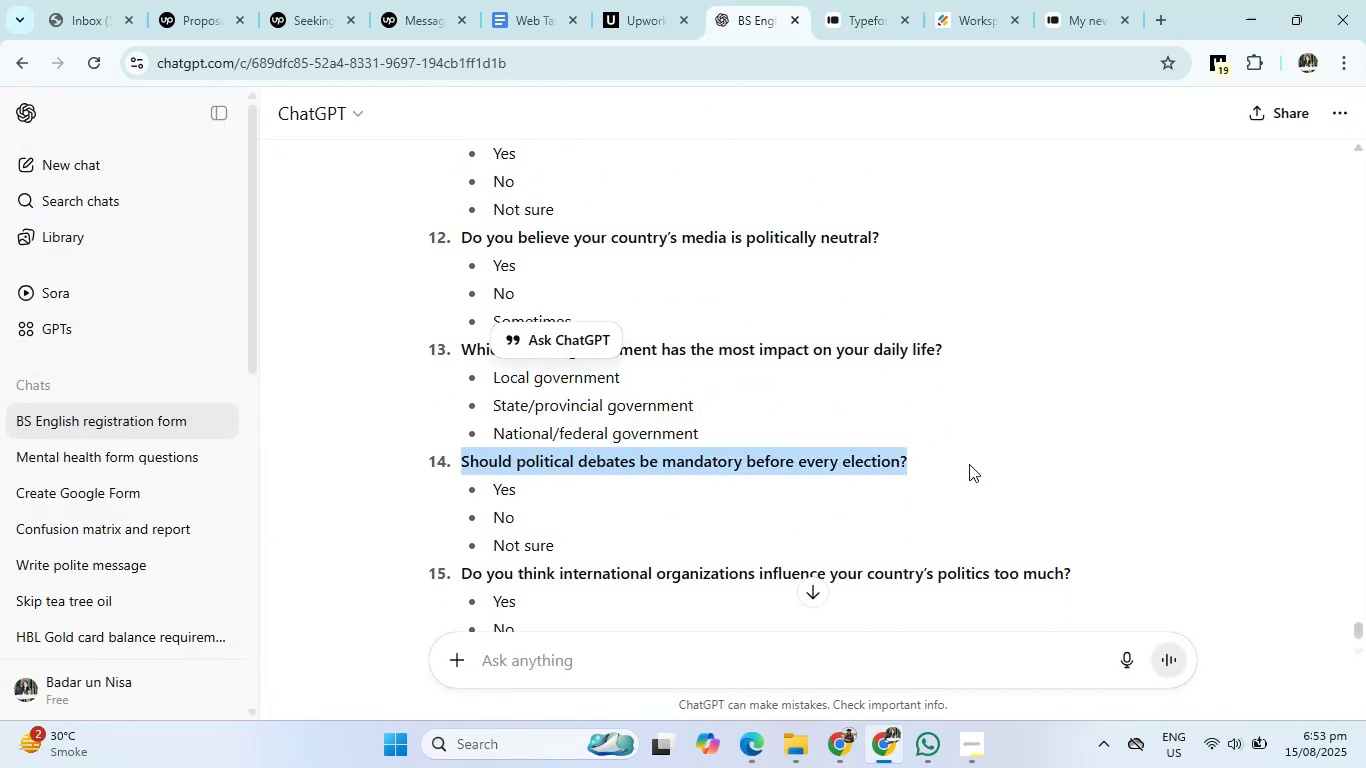 
key(Control+C)
 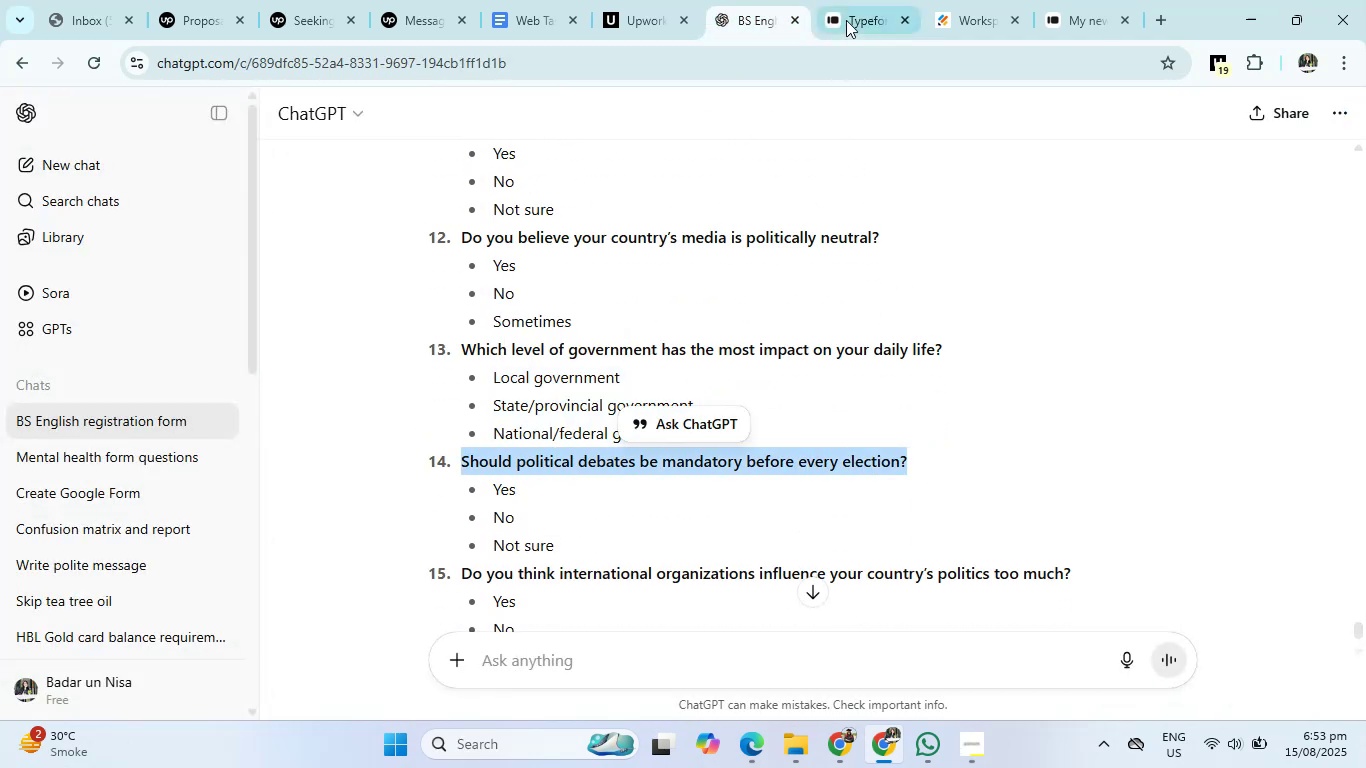 
left_click([850, 15])
 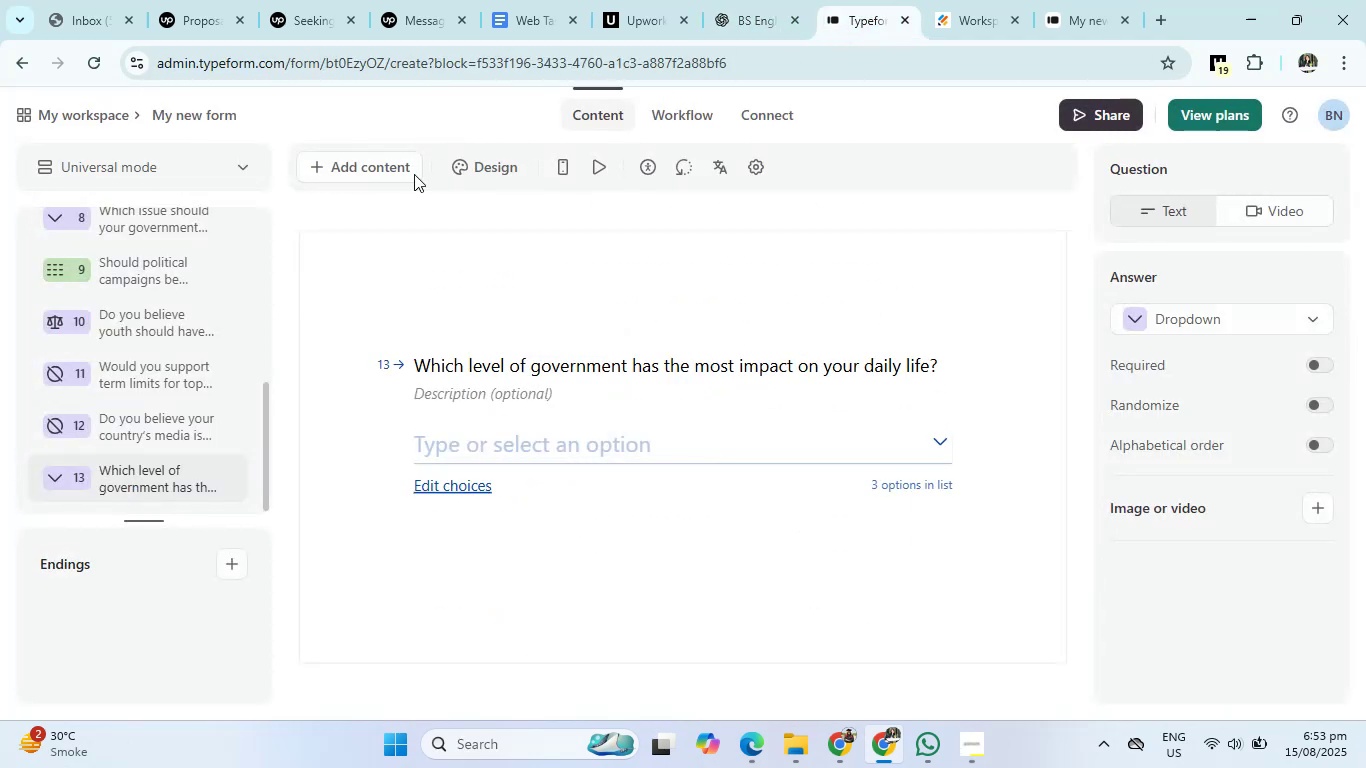 
left_click([377, 174])
 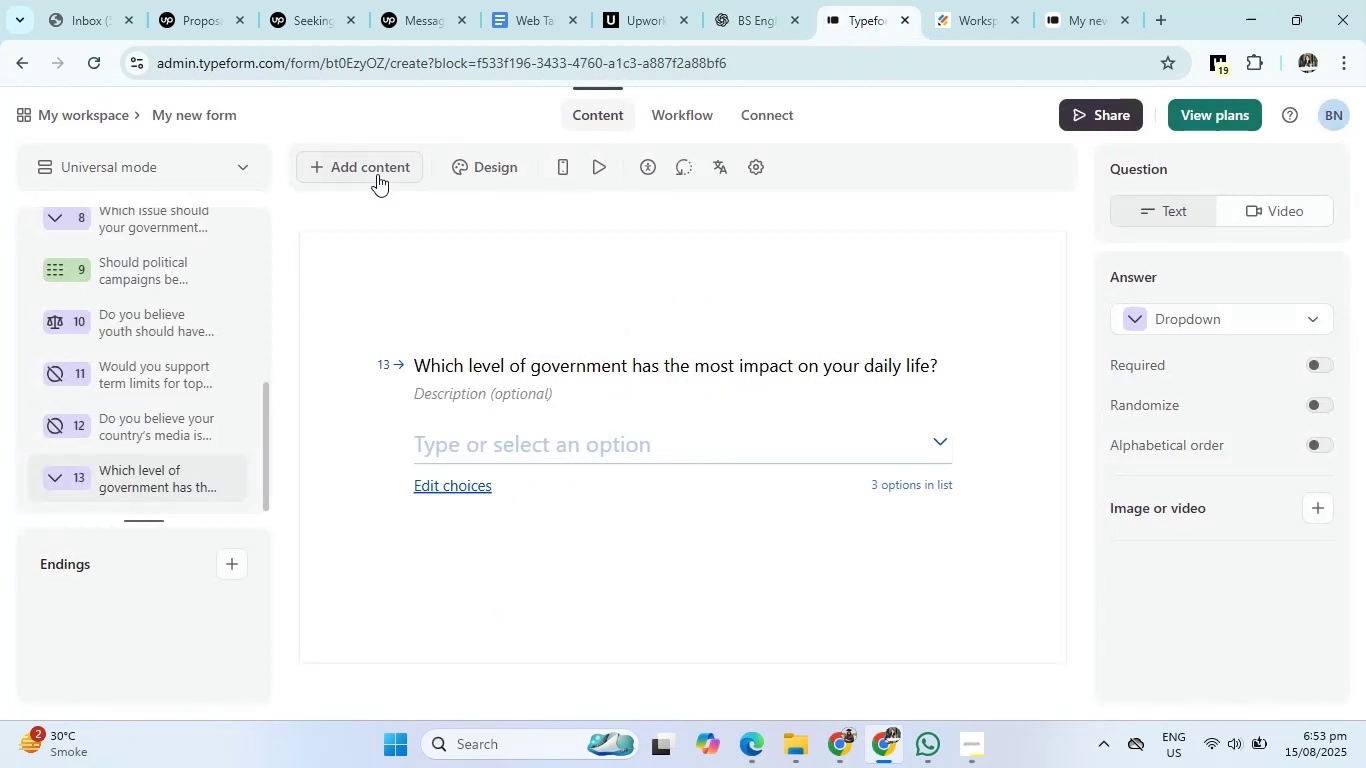 
mouse_move([408, 172])
 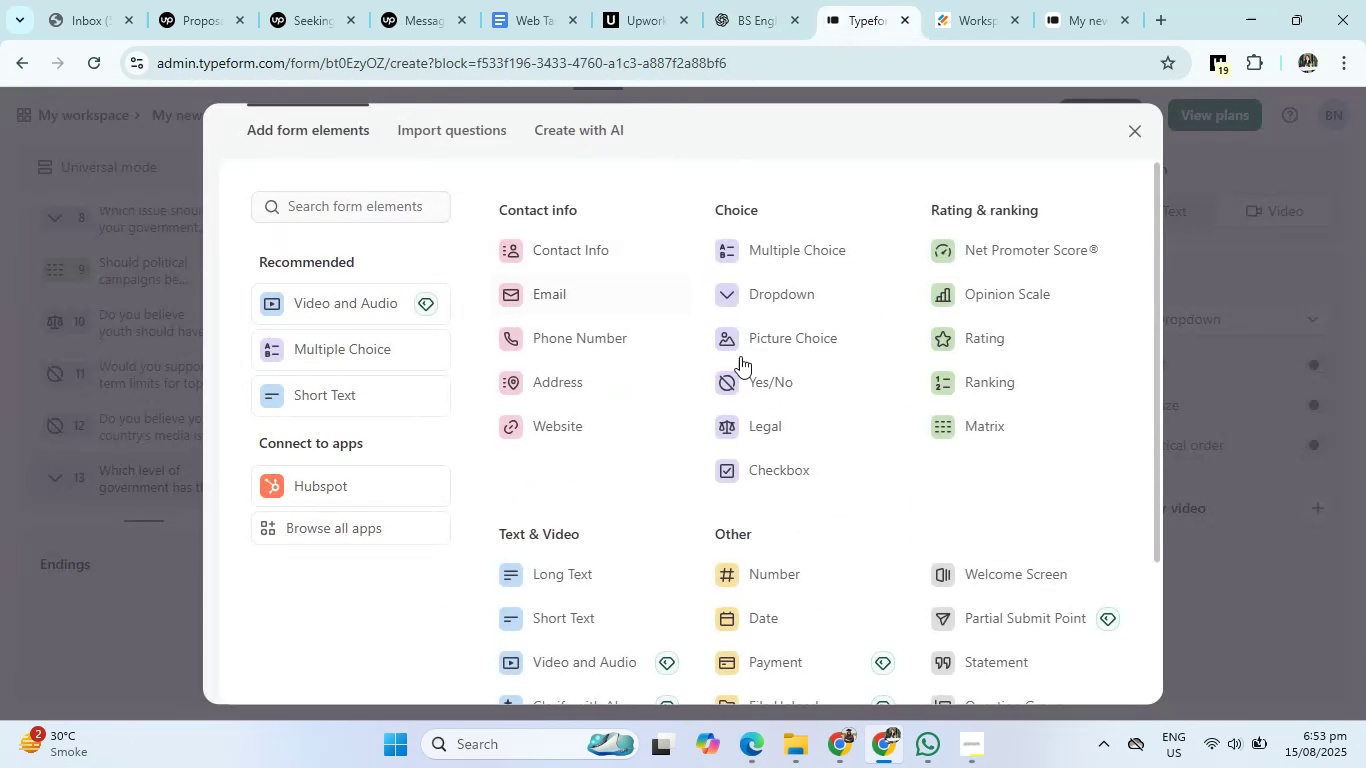 
left_click([773, 374])
 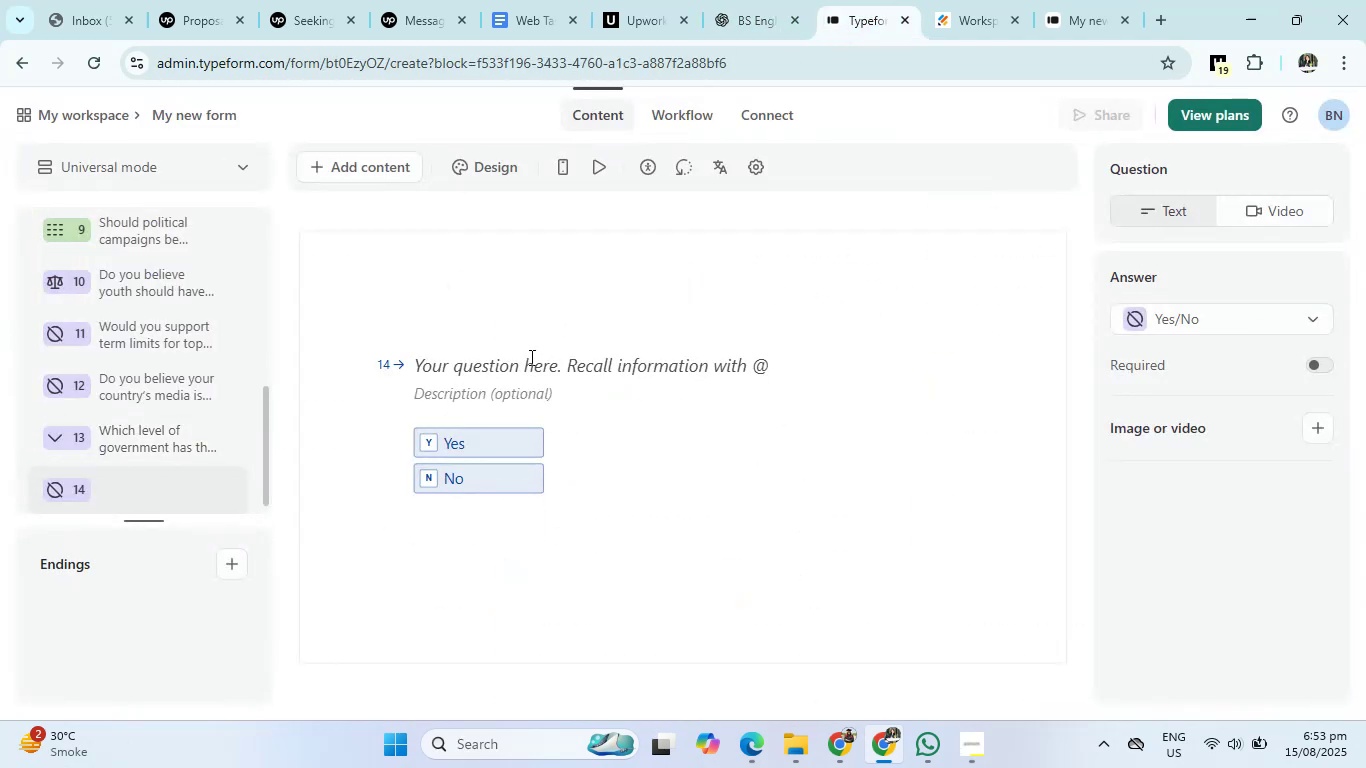 
left_click([530, 362])
 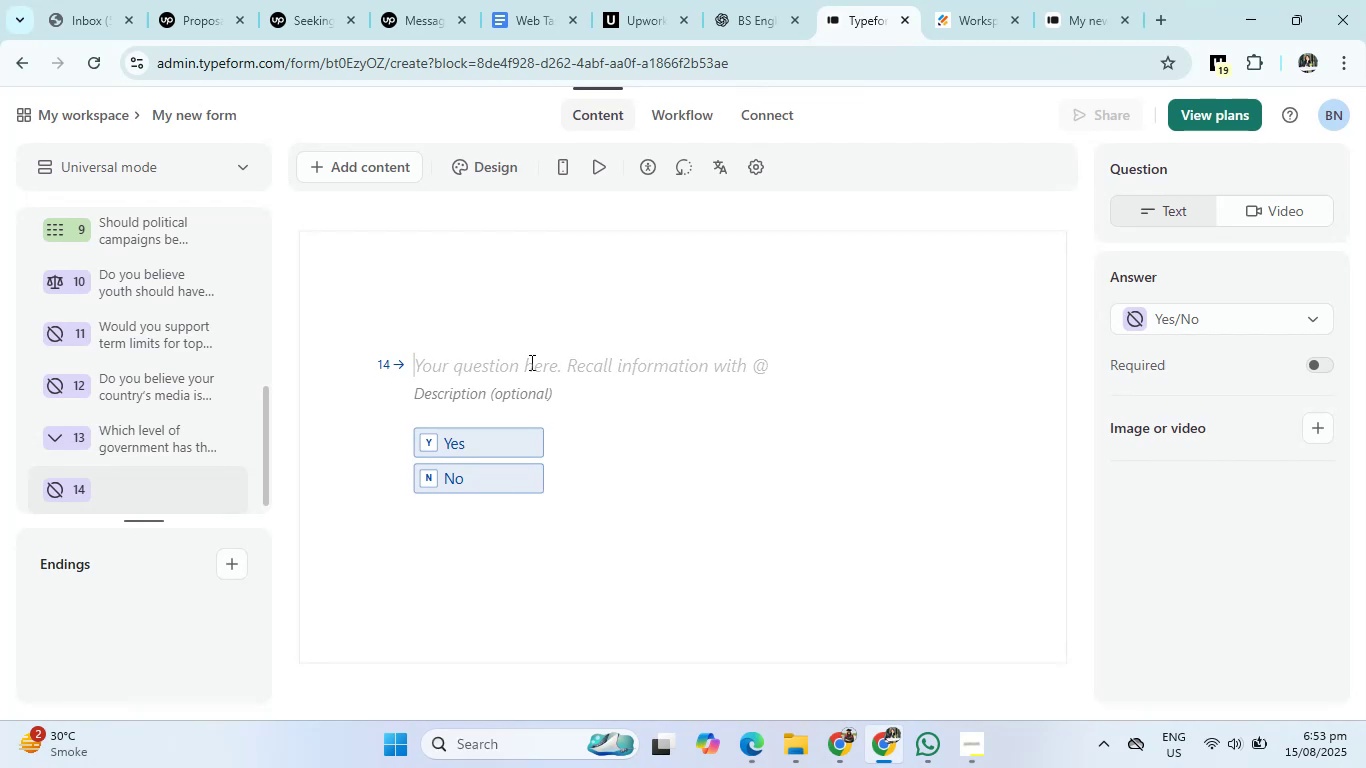 
key(Control+V)
 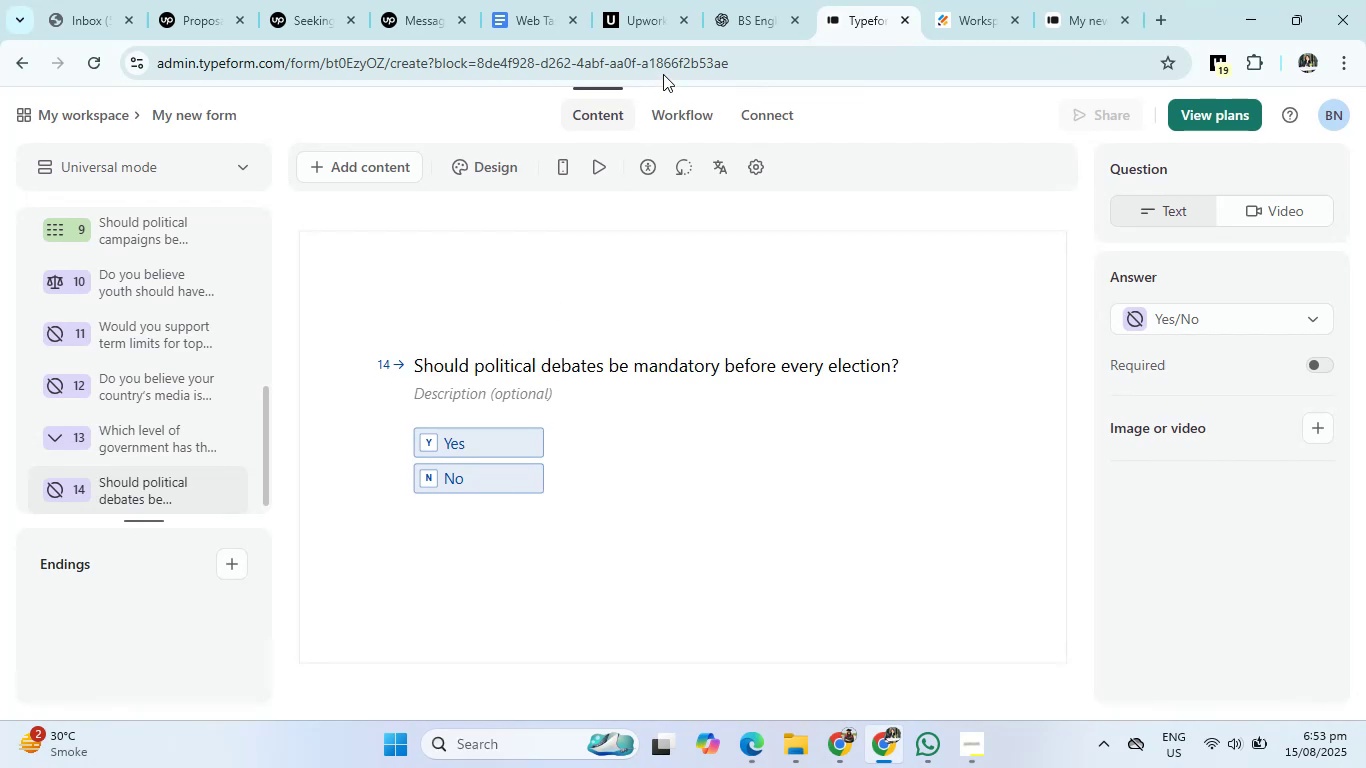 
left_click([743, 0])
 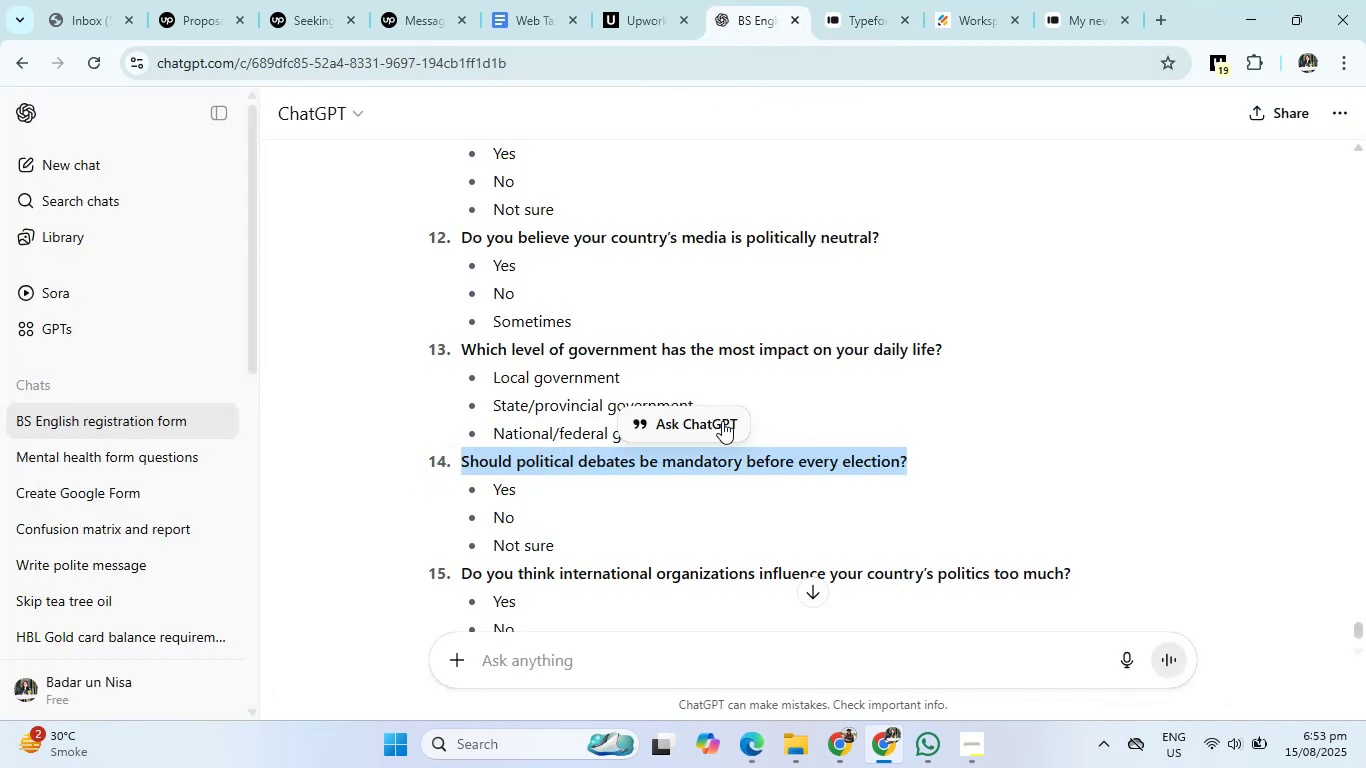 
scroll: coordinate [711, 455], scroll_direction: down, amount: 1.0
 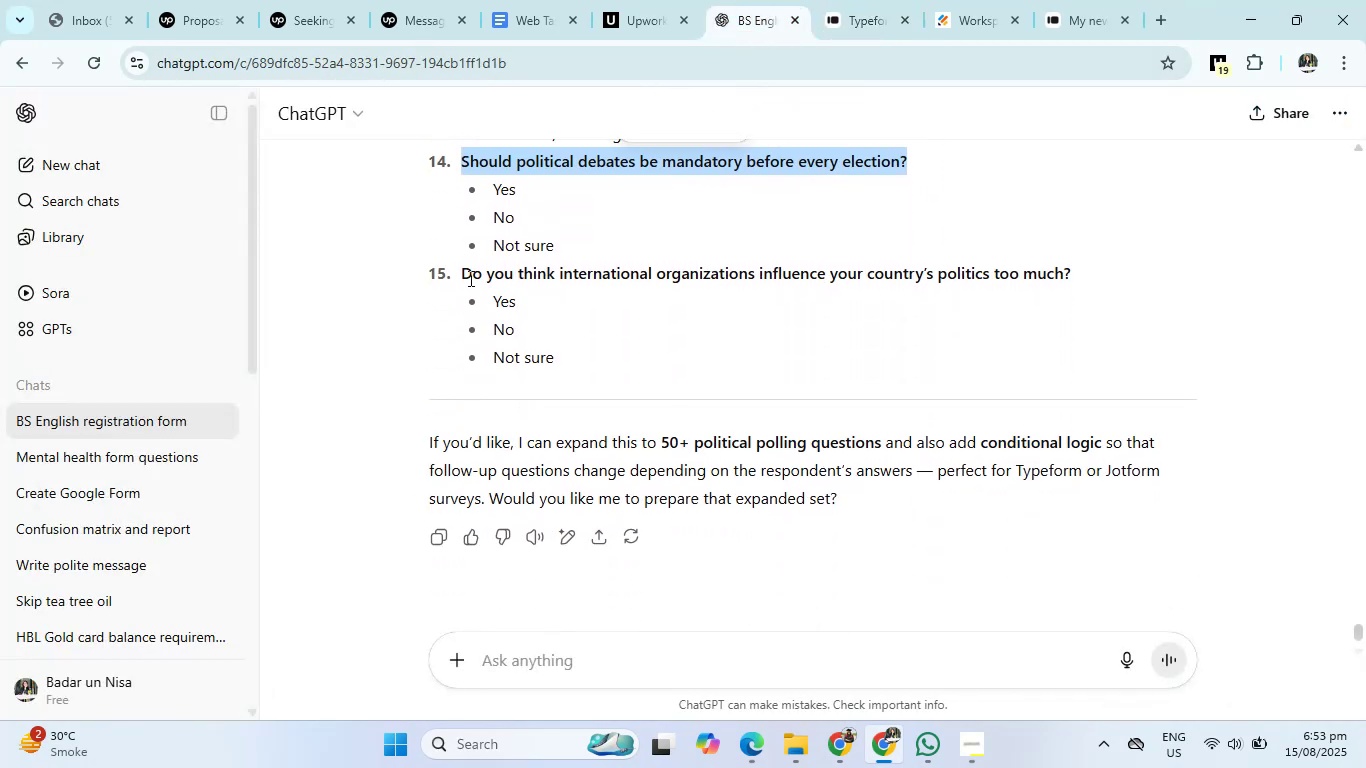 
left_click_drag(start_coordinate=[461, 274], to_coordinate=[1078, 274])
 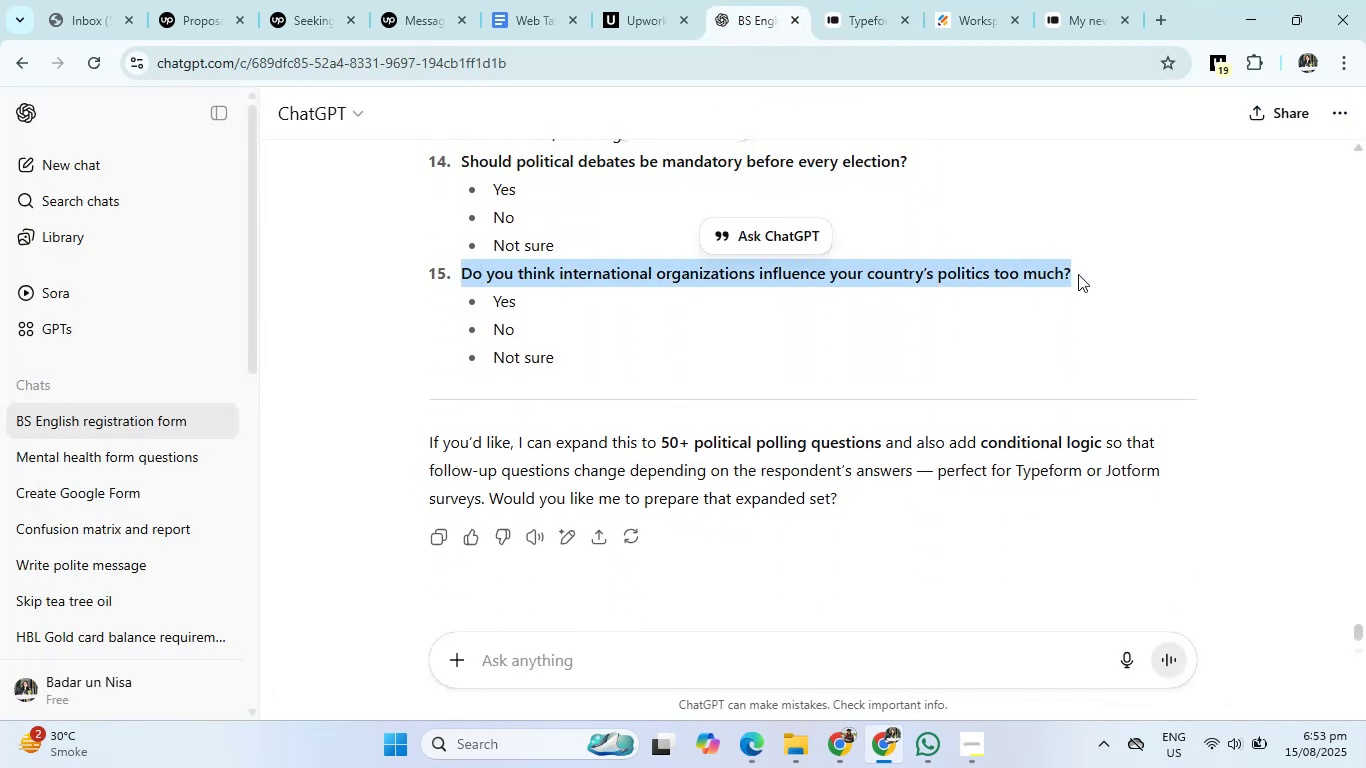 
key(Control+C)
 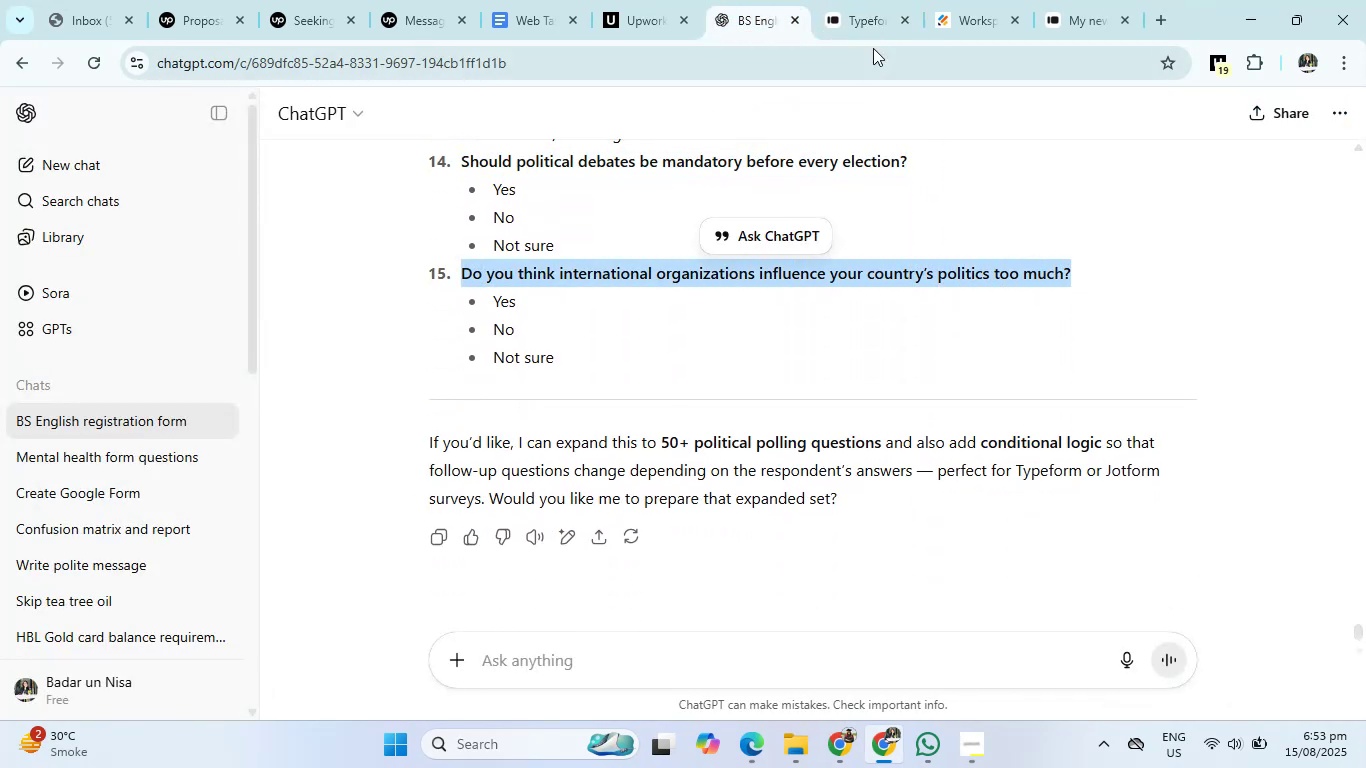 
left_click([863, 0])
 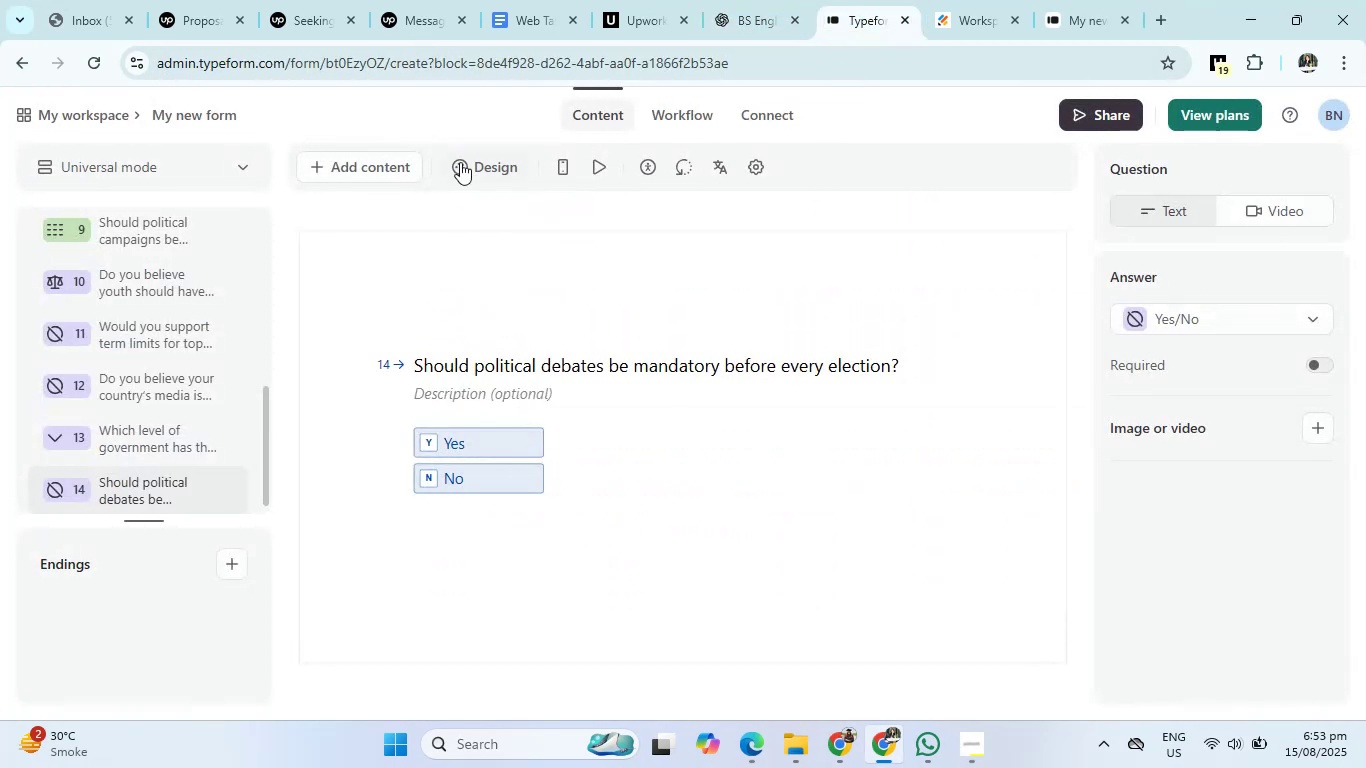 
left_click([383, 161])
 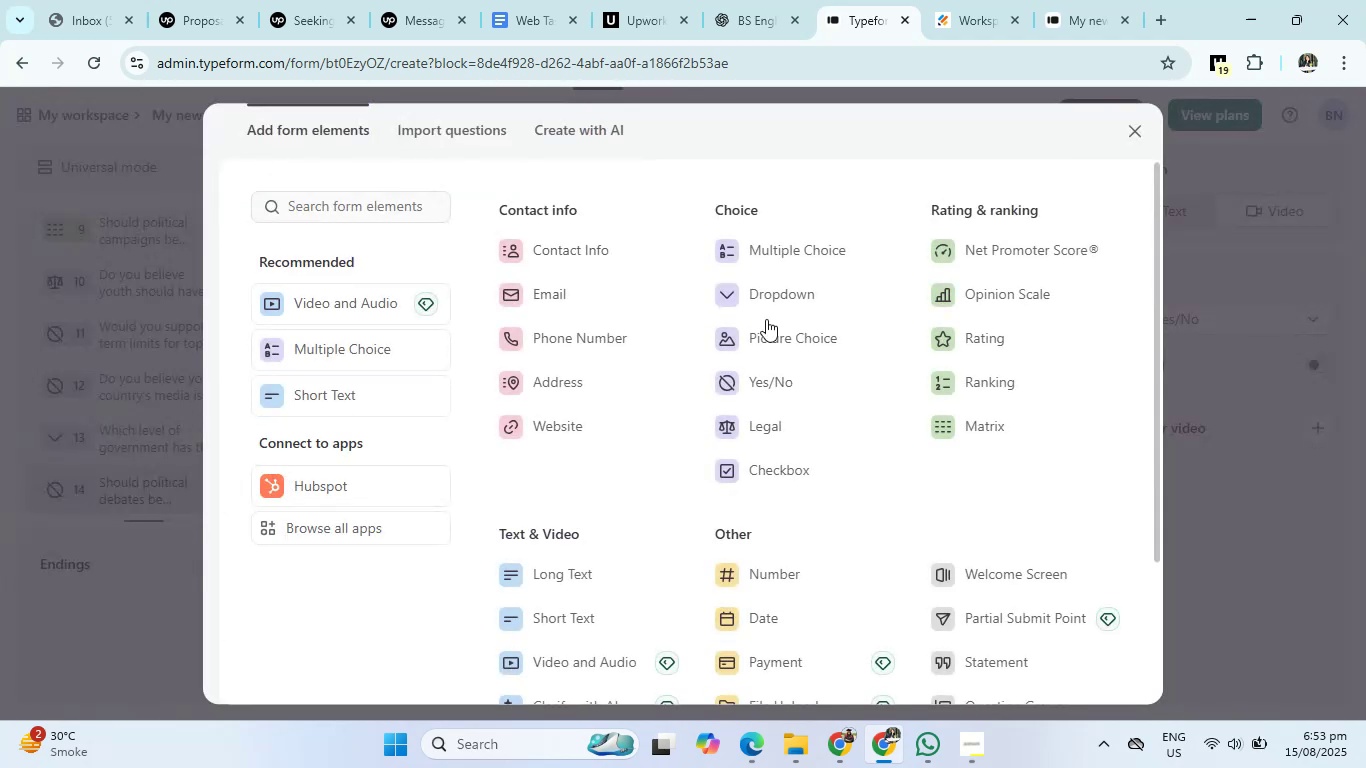 
left_click([772, 379])
 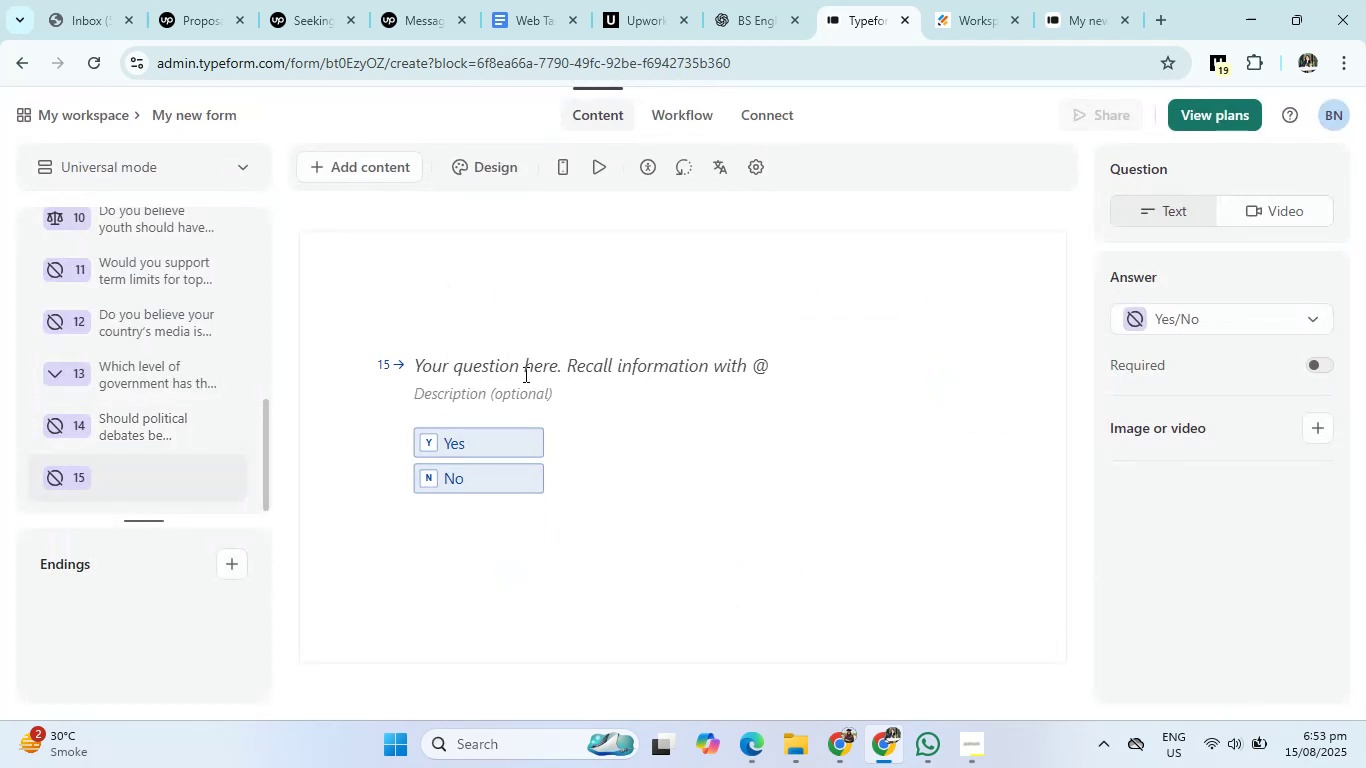 
left_click([510, 365])
 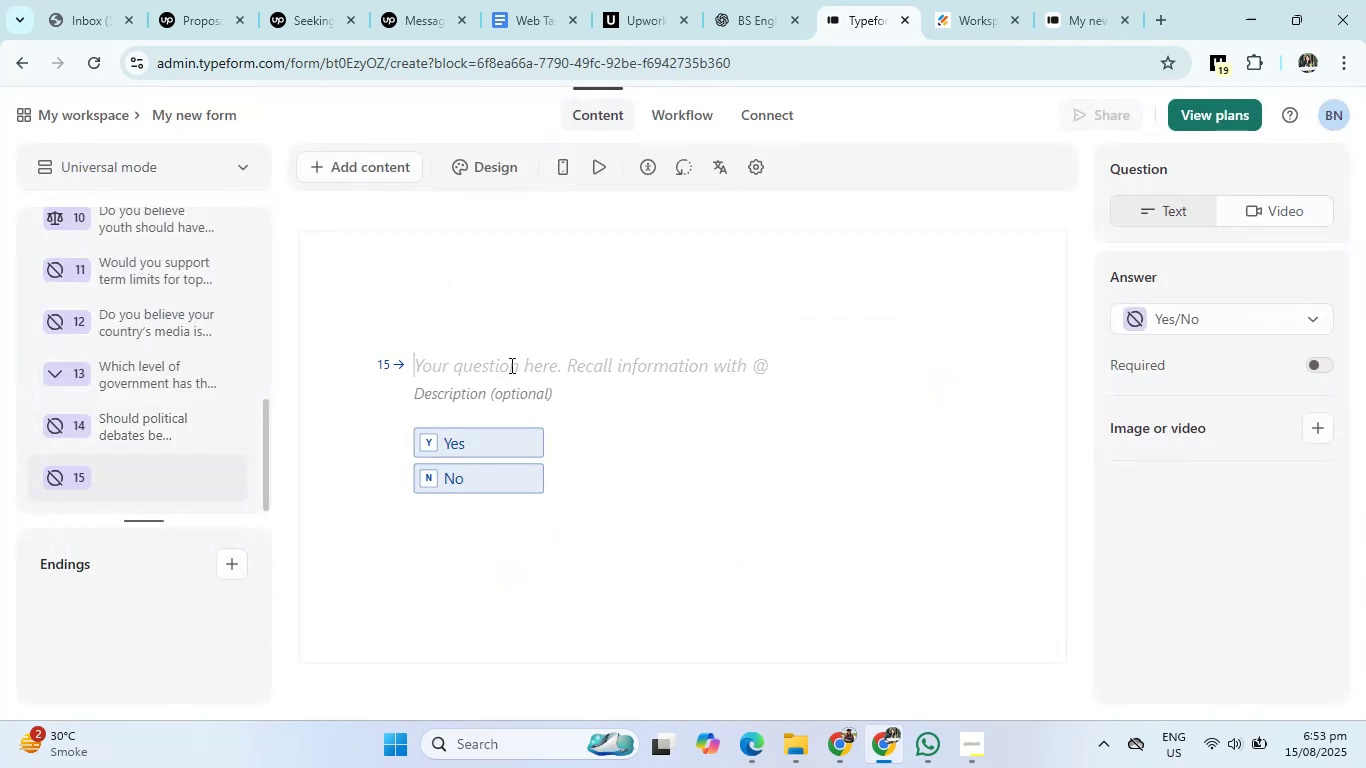 
key(Control+V)
 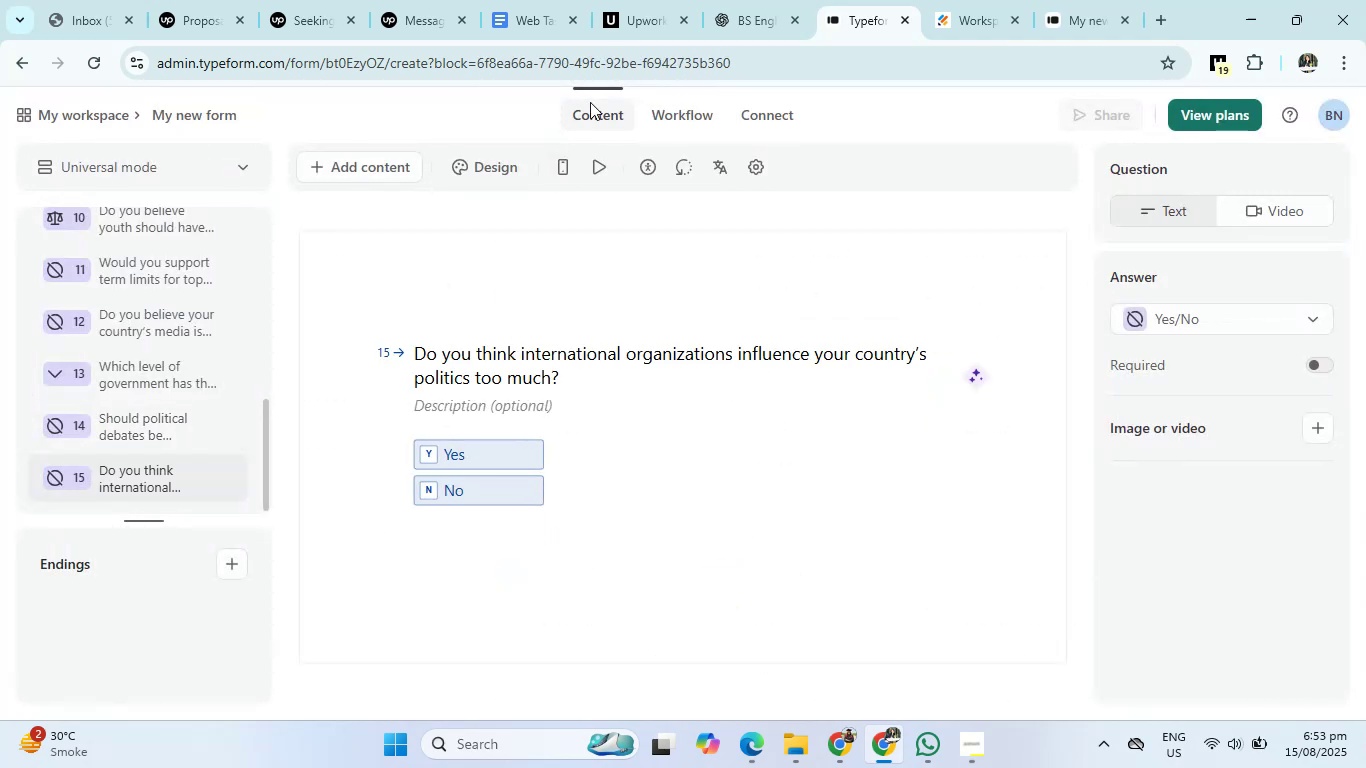 
left_click([769, 2])
 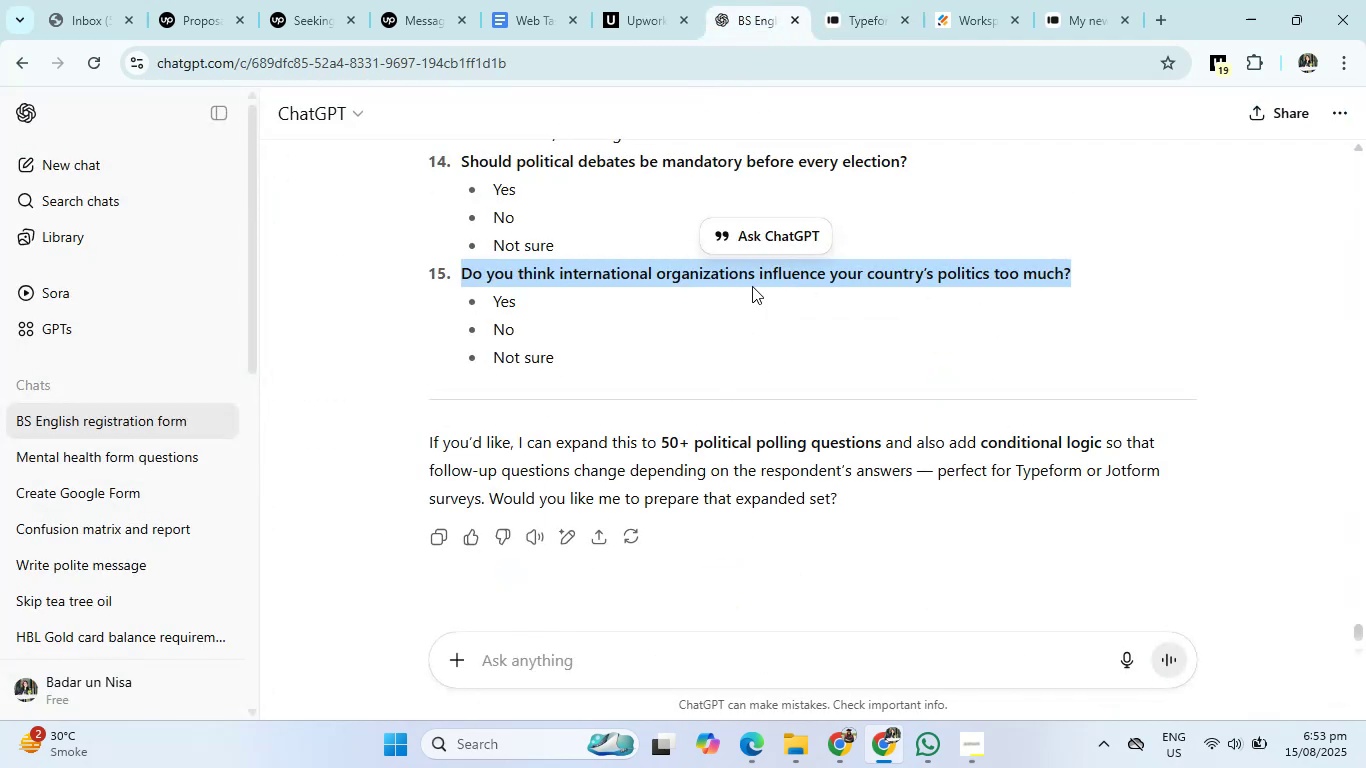 
left_click([839, 22])
 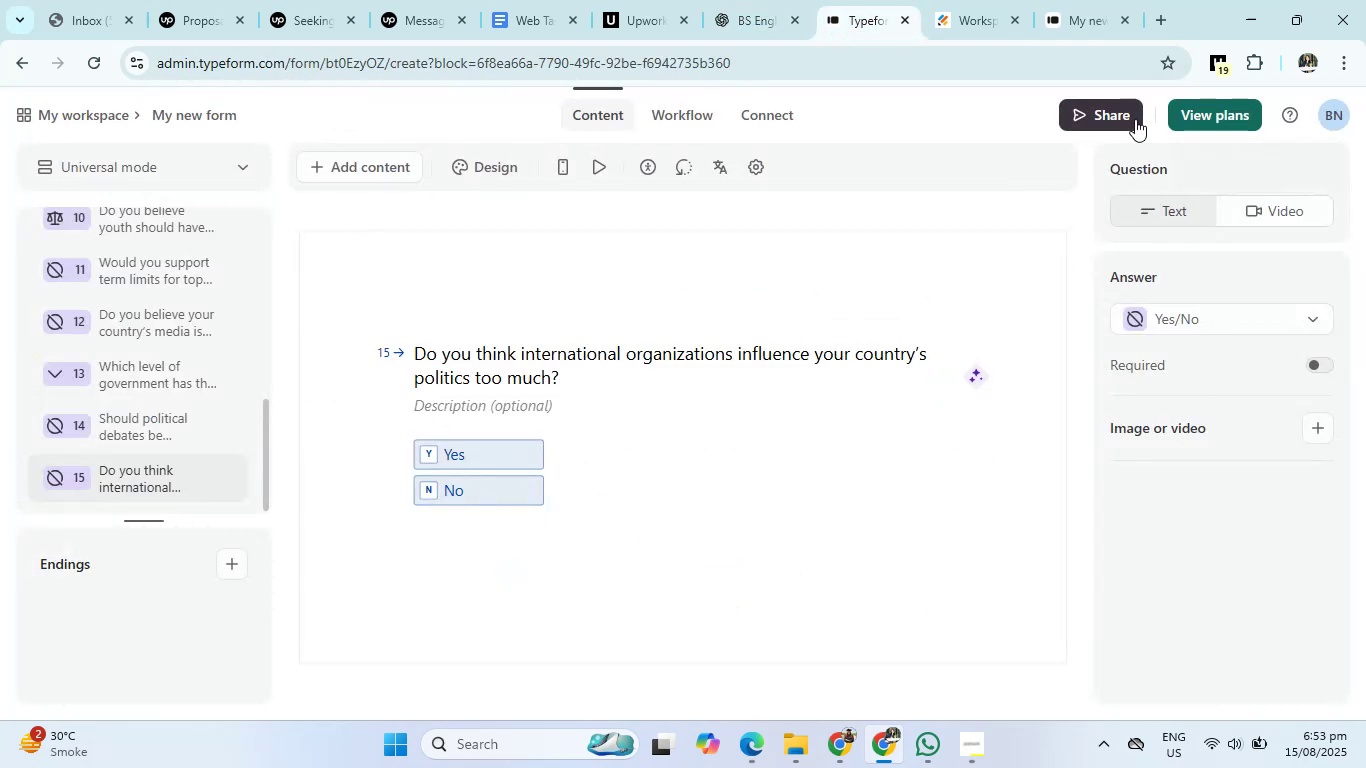 
left_click([1117, 106])
 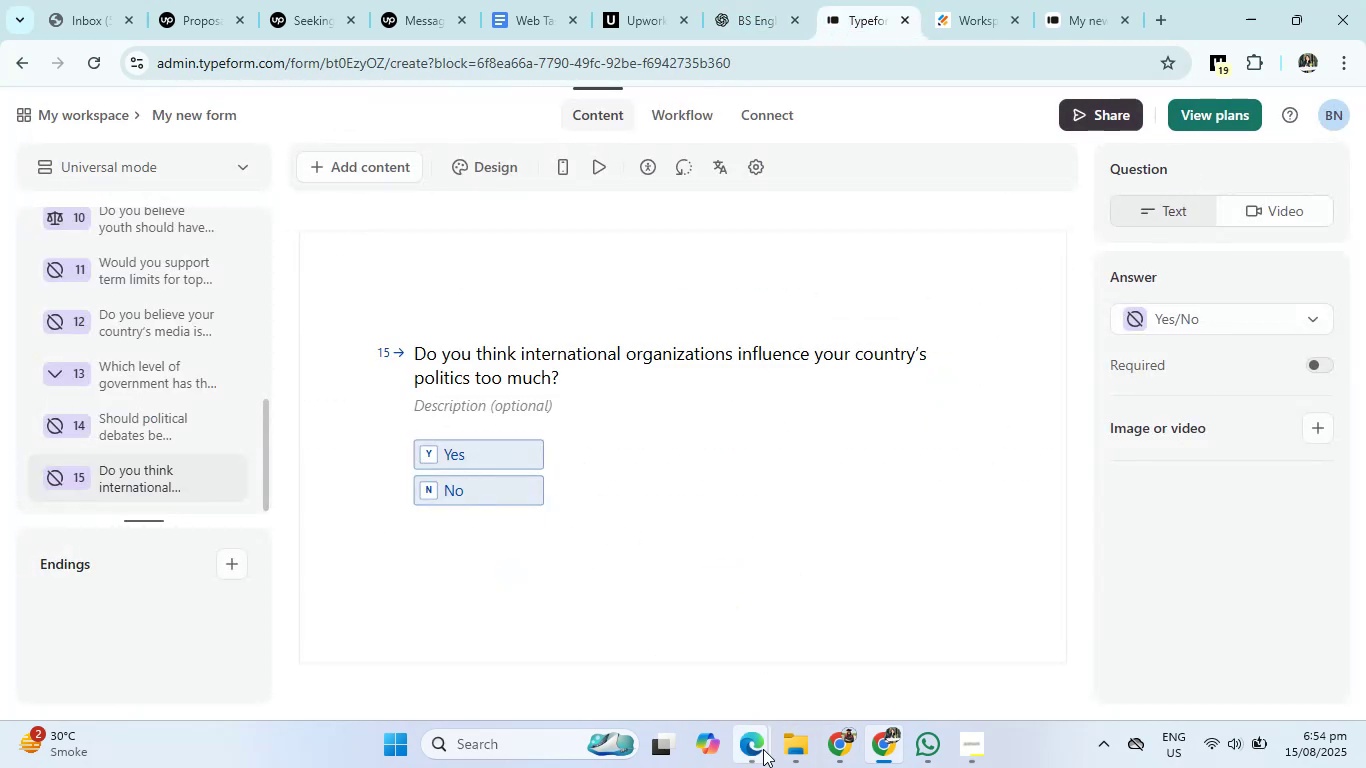 
double_click([719, 666])
 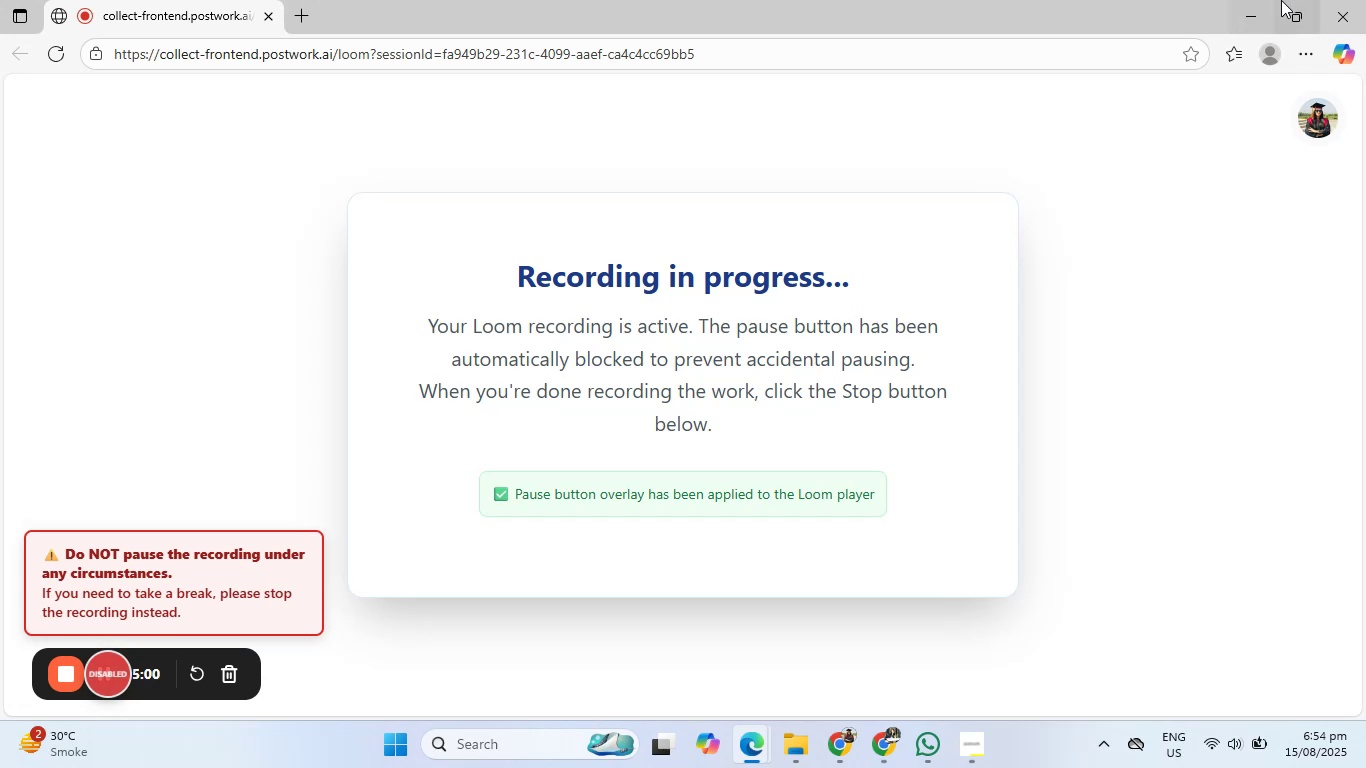 
left_click([1246, 7])
 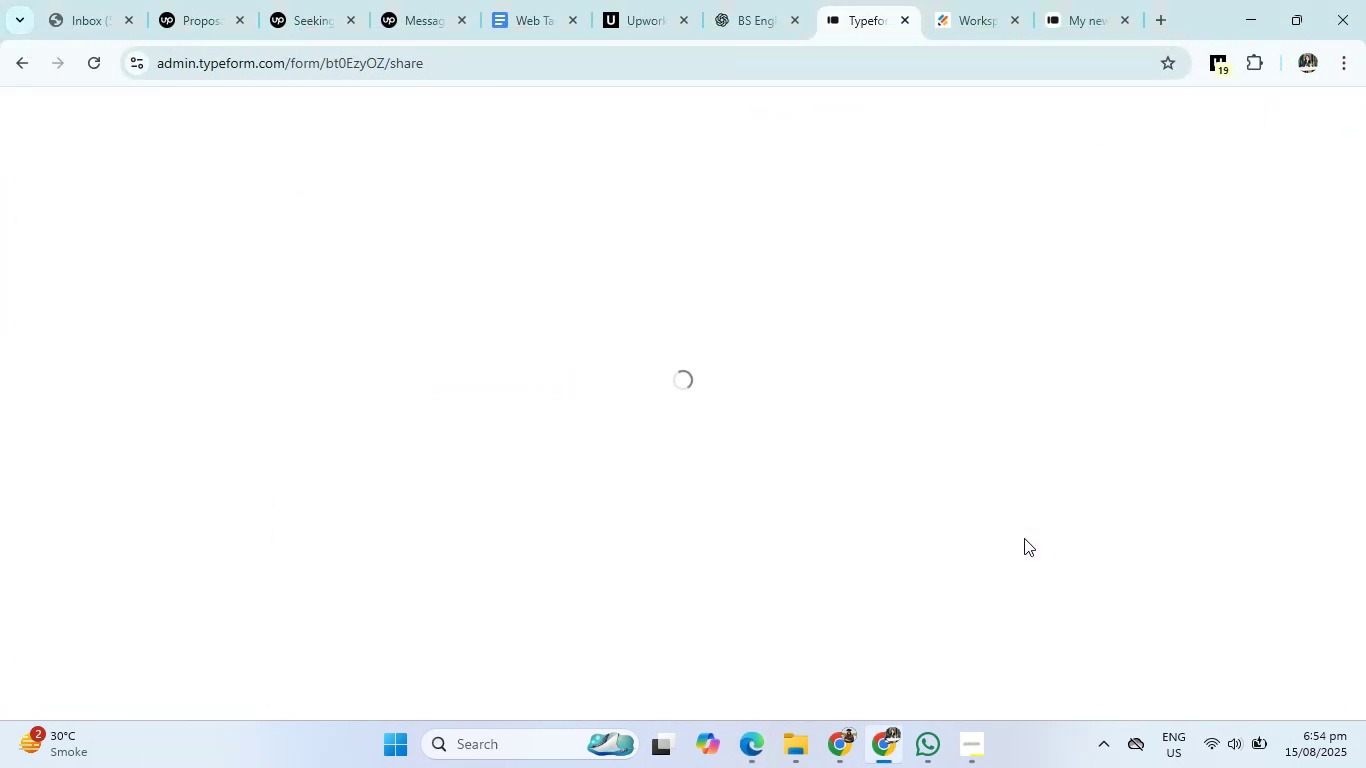 
wait(8.65)
 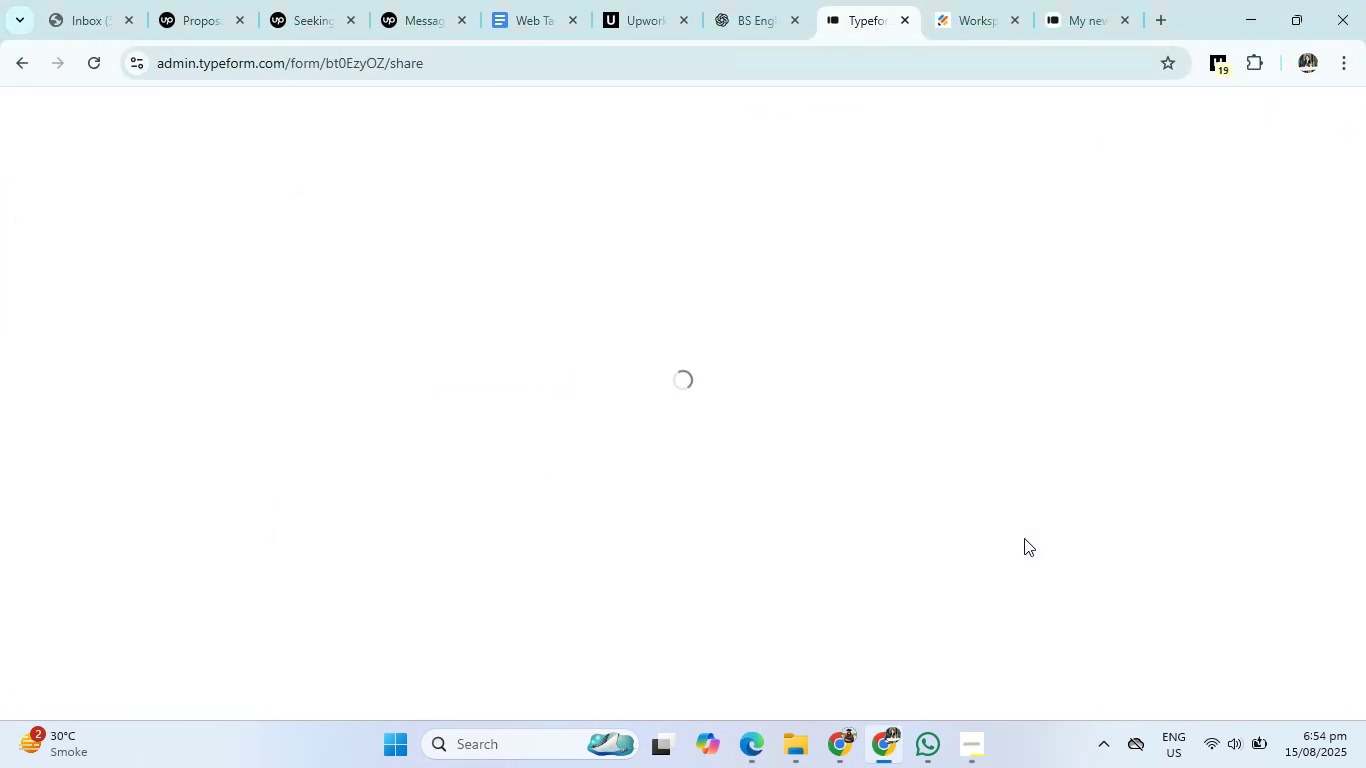 
left_click([958, 0])
 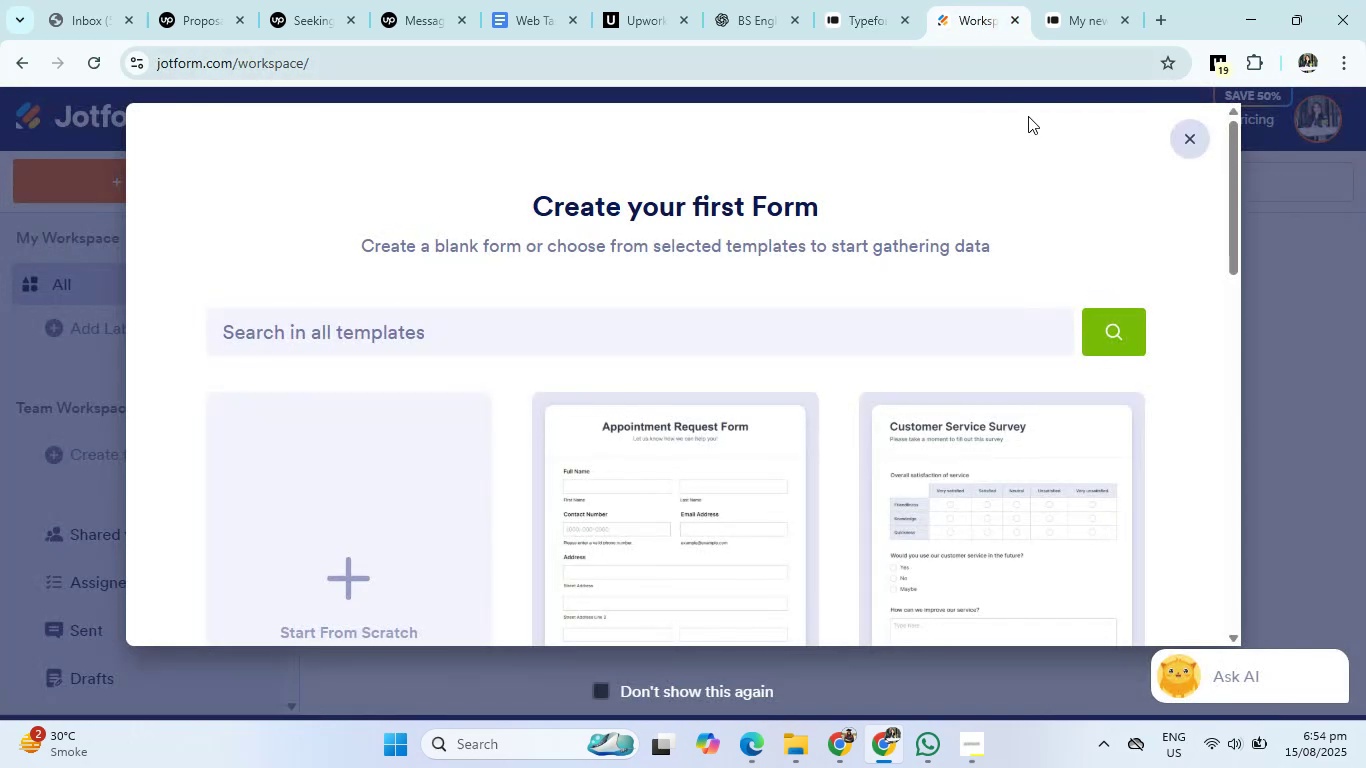 
scroll: coordinate [946, 346], scroll_direction: down, amount: 5.0
 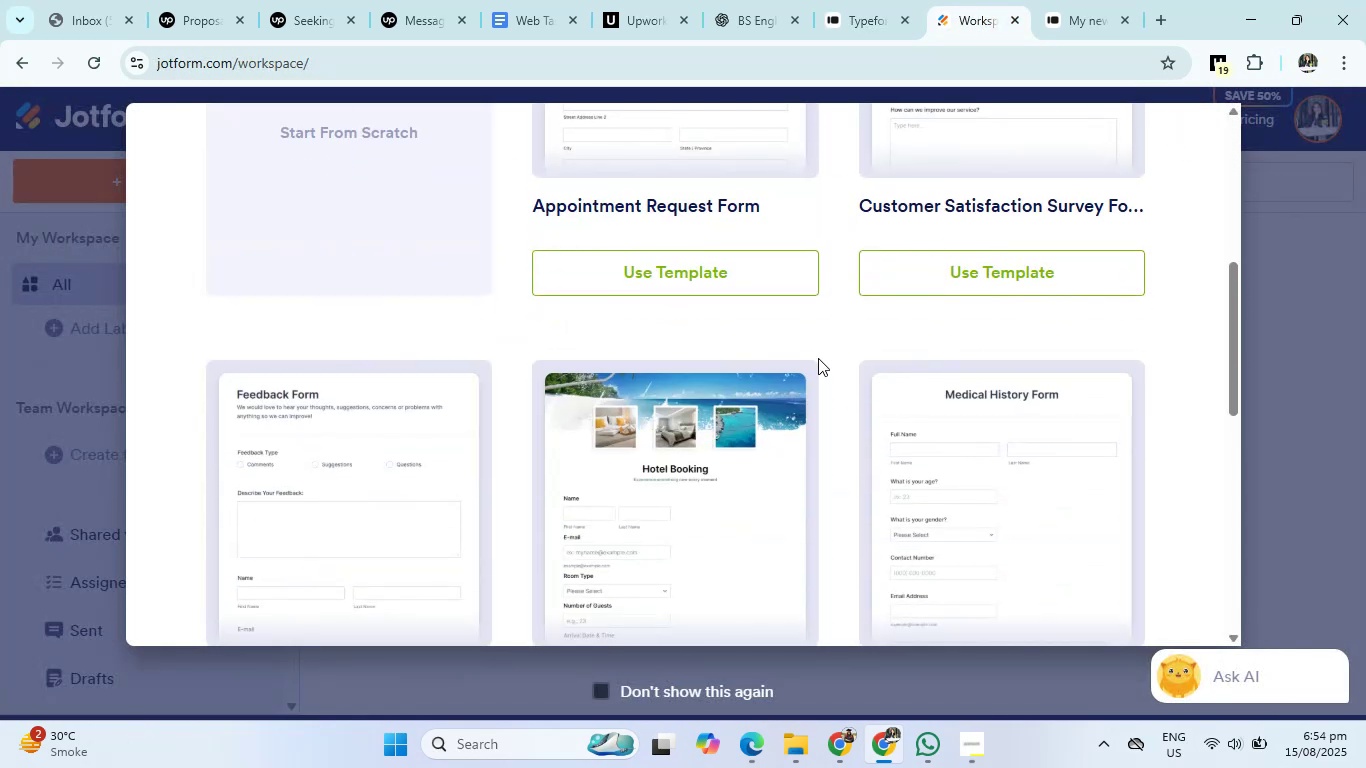 
scroll: coordinate [714, 357], scroll_direction: up, amount: 2.0
 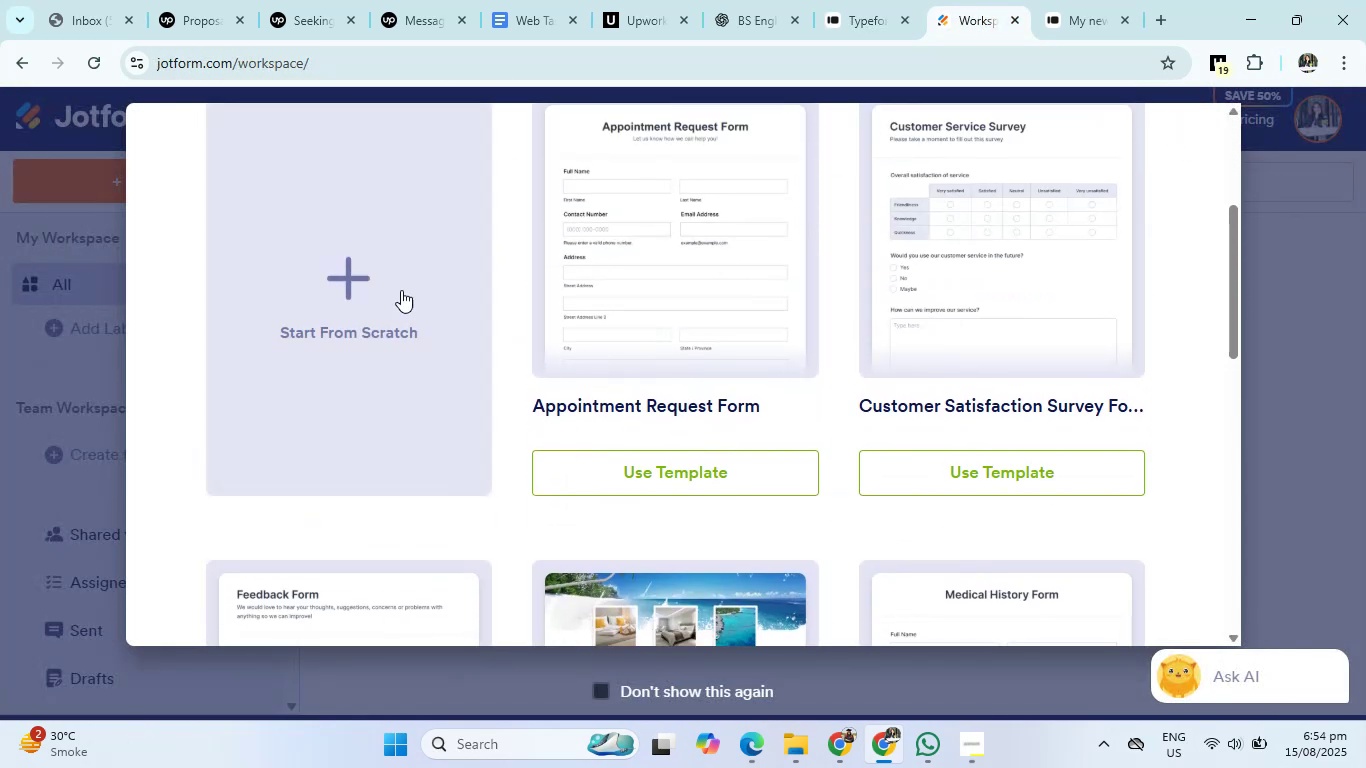 
left_click([353, 269])
 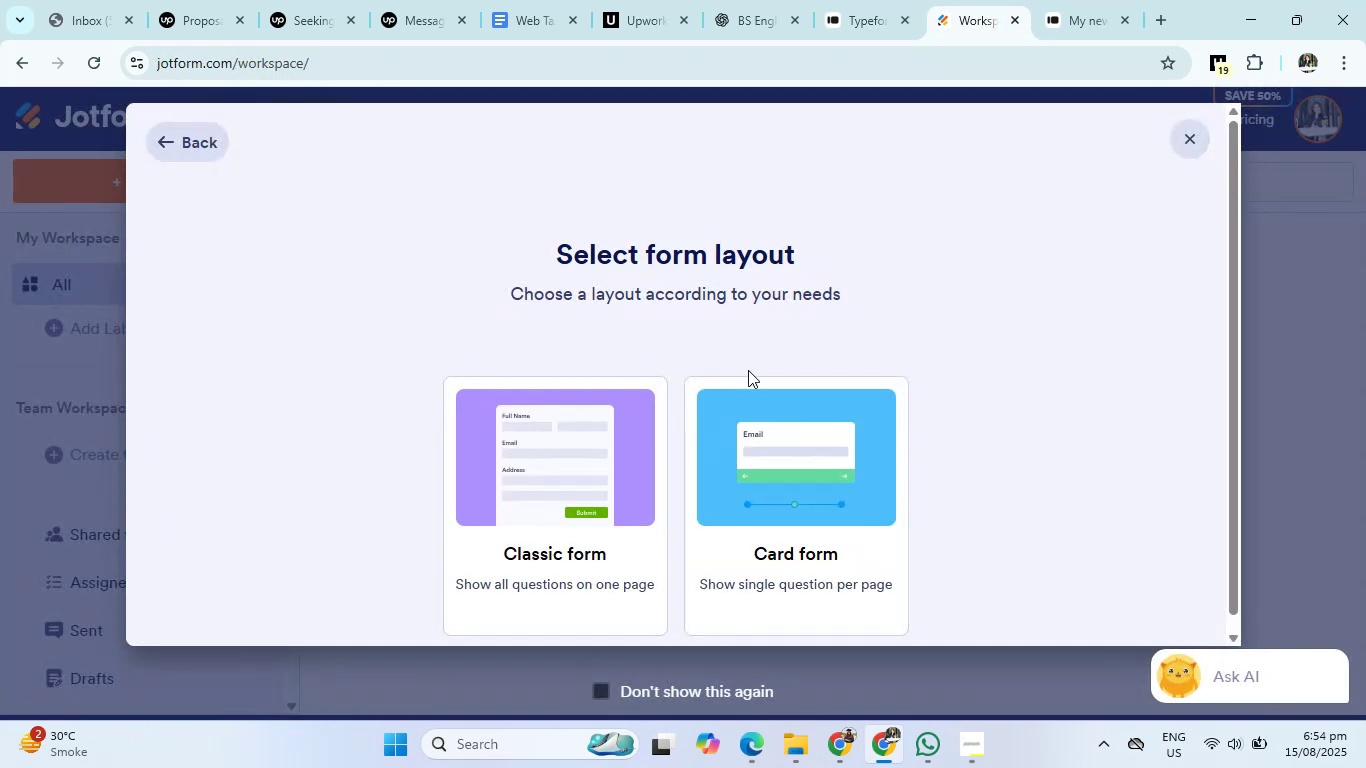 
scroll: coordinate [957, 420], scroll_direction: down, amount: 2.0
 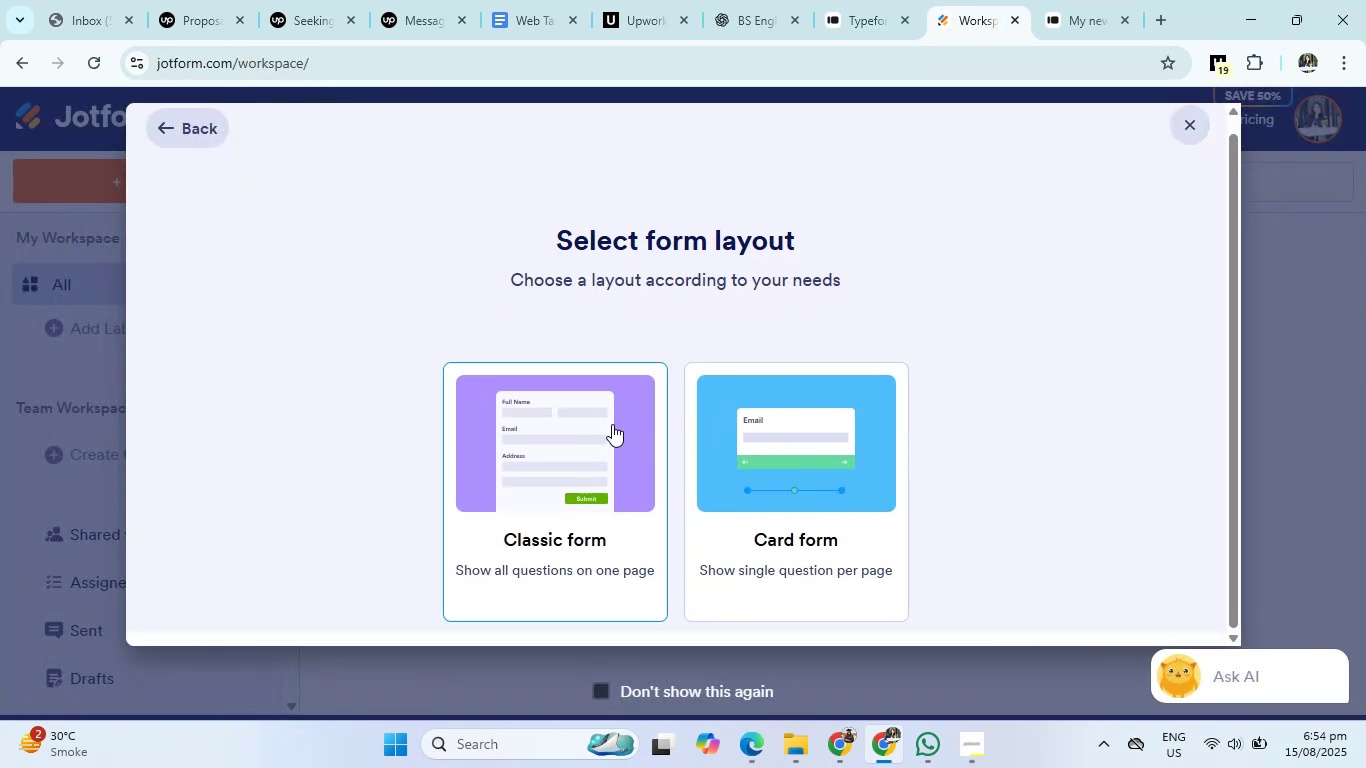 
left_click([560, 454])
 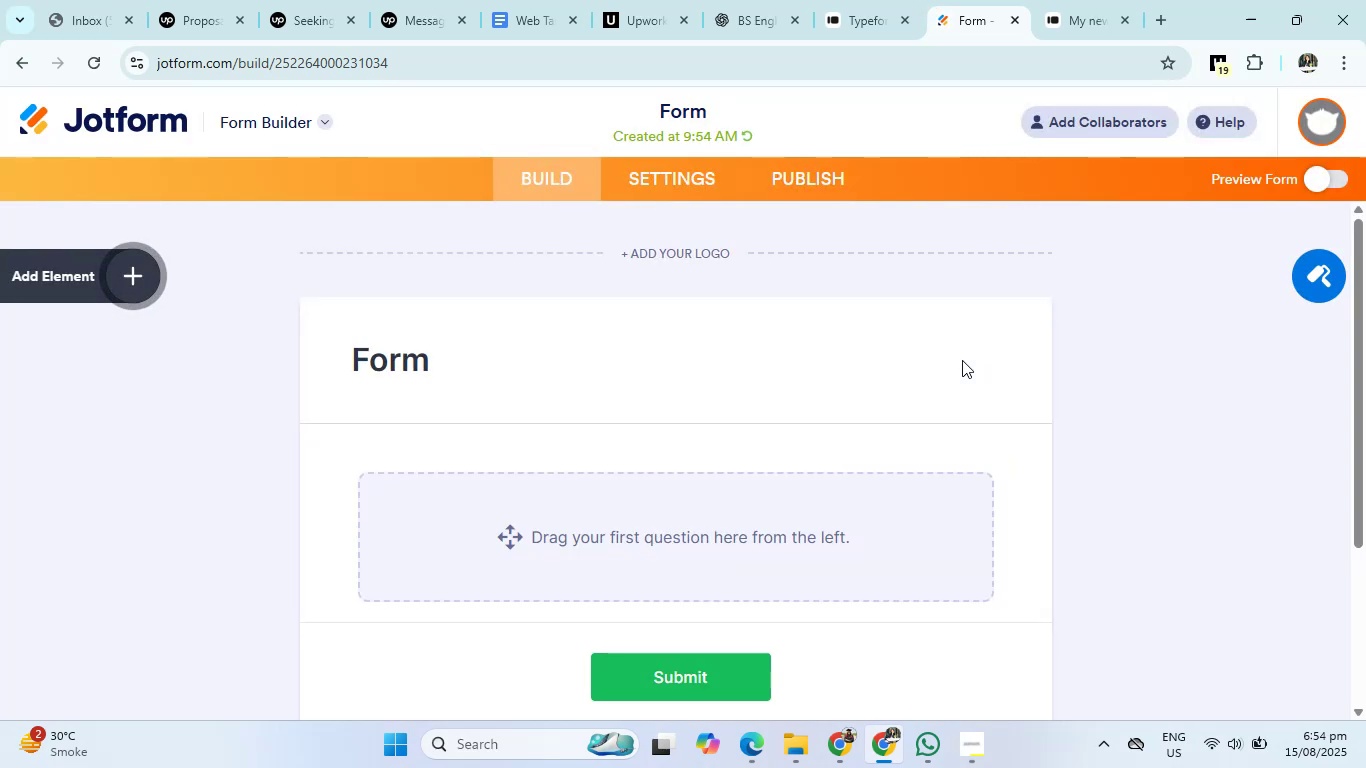 
wait(16.62)
 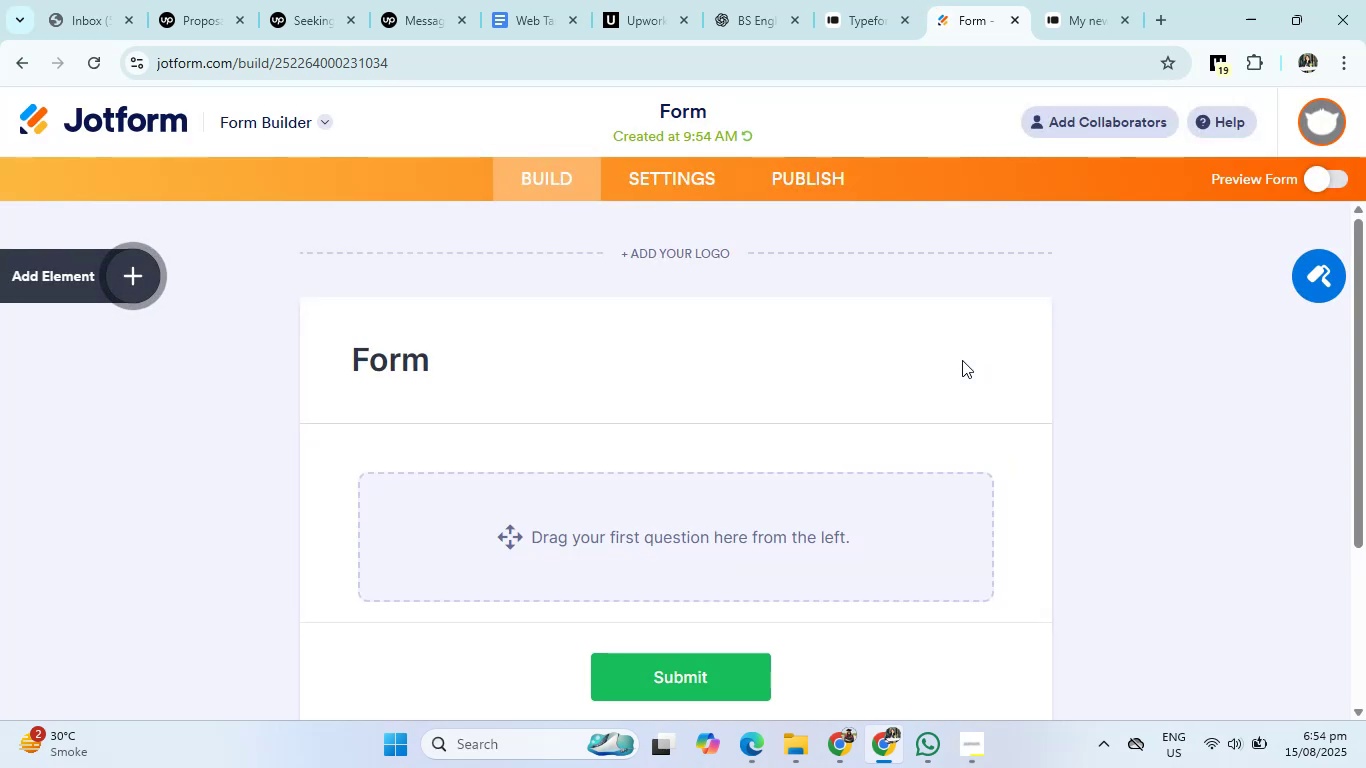 
left_click([845, 0])
 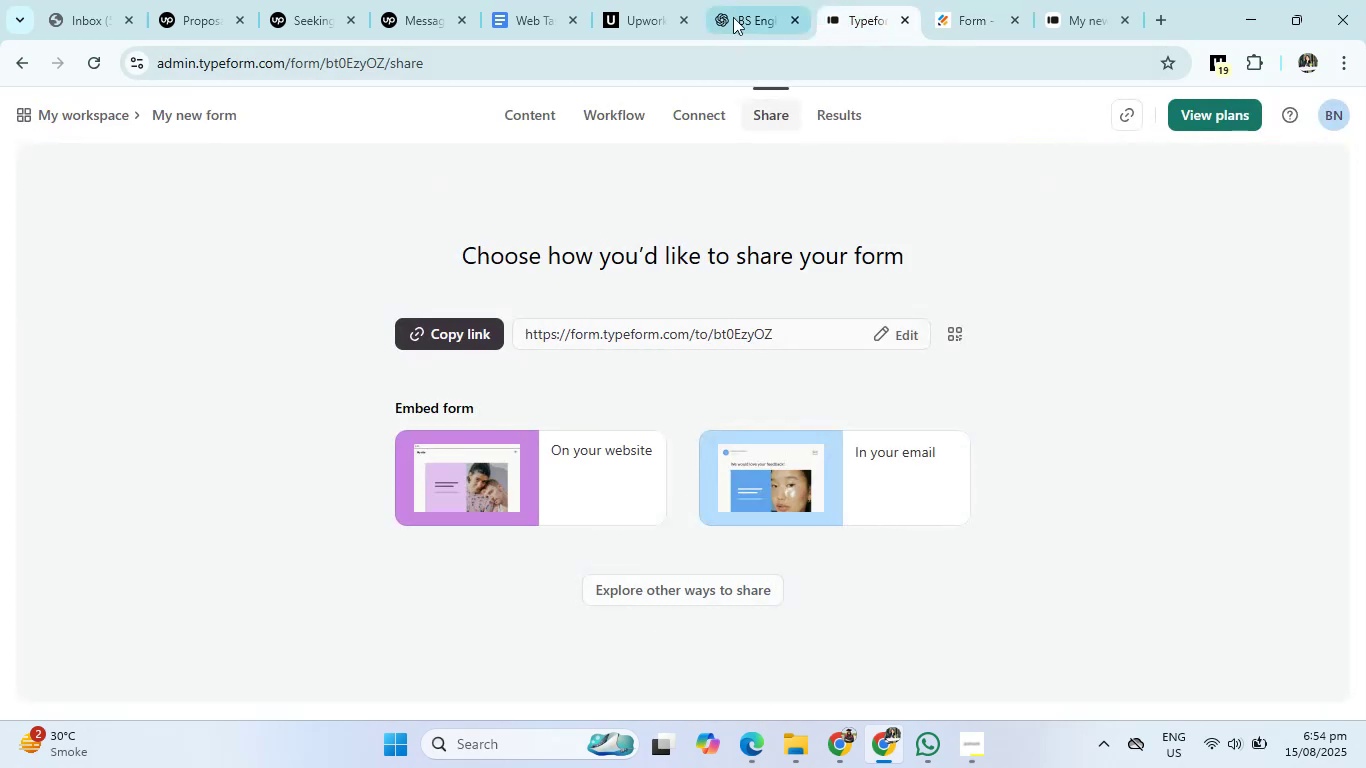 
left_click([740, 2])
 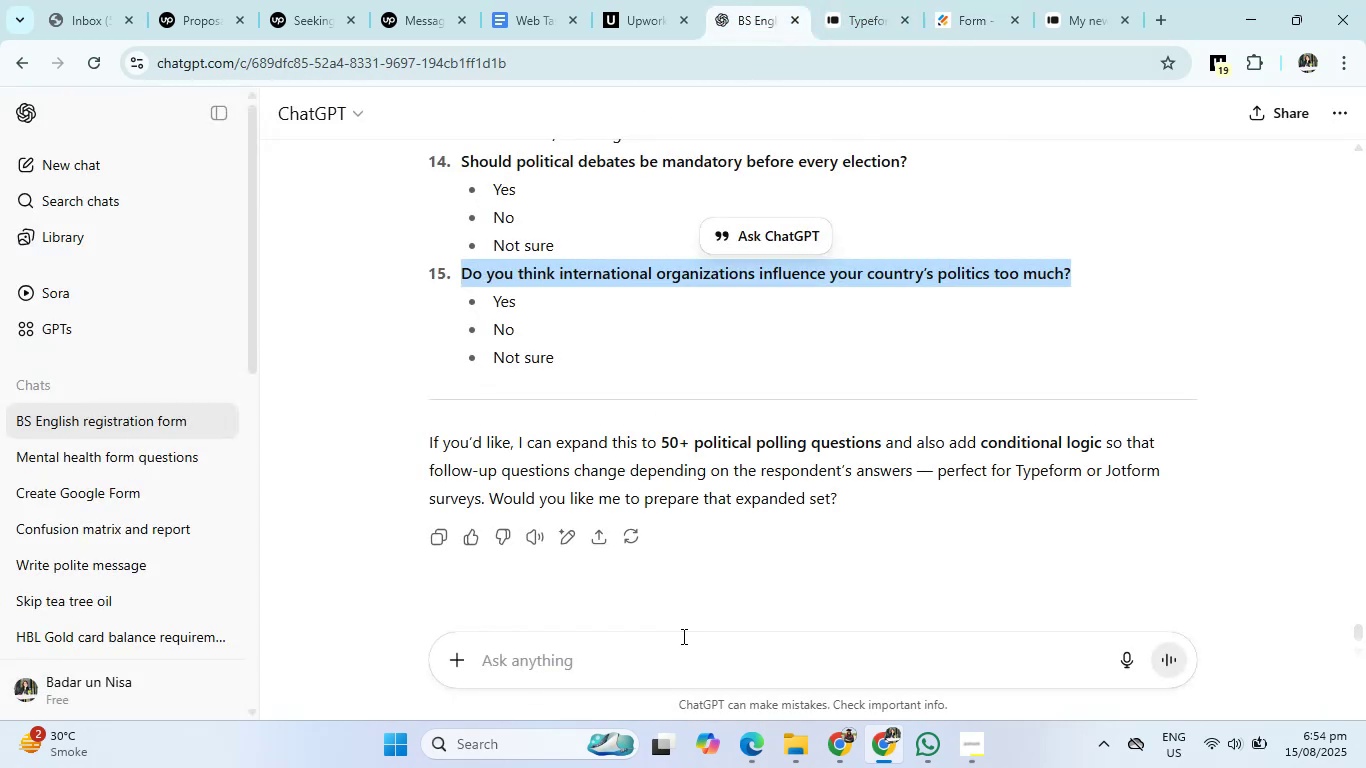 
left_click([685, 643])
 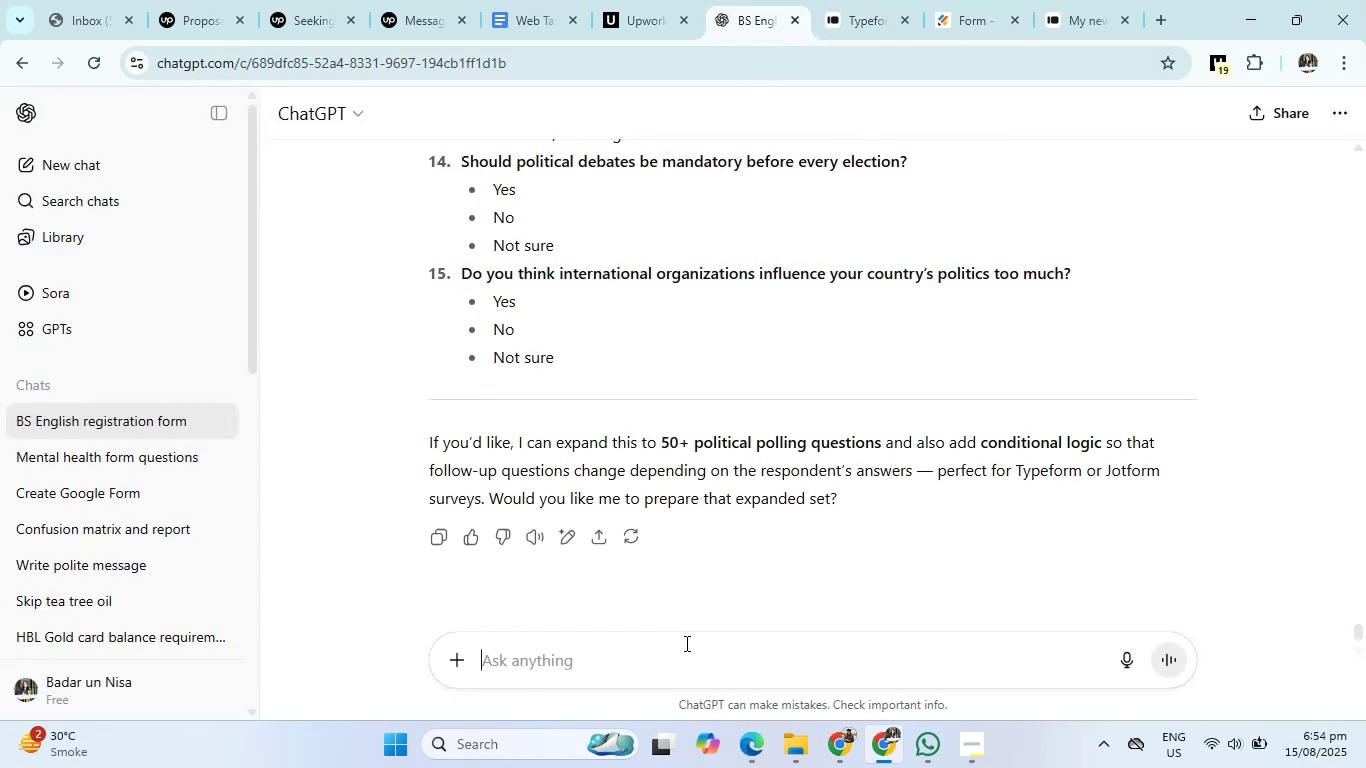 
type(wri)
 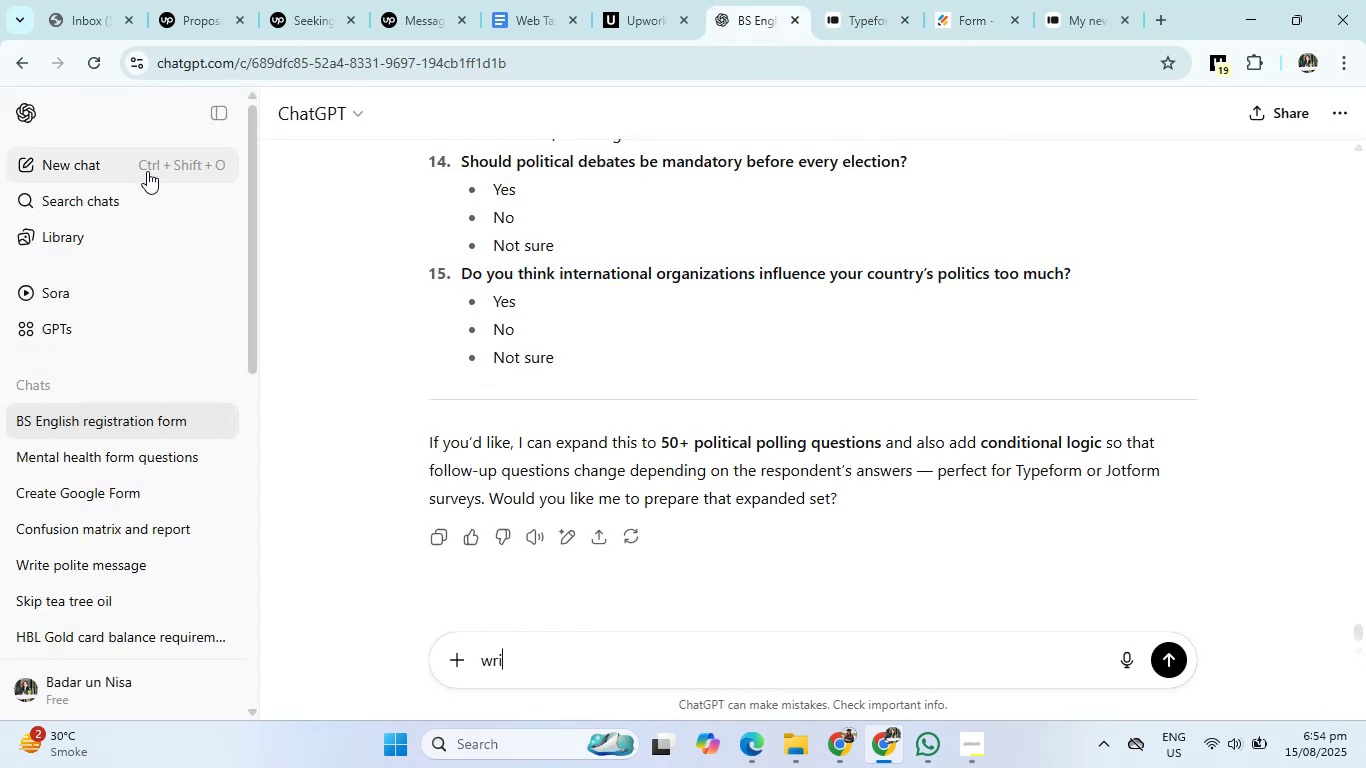 
left_click([150, 163])
 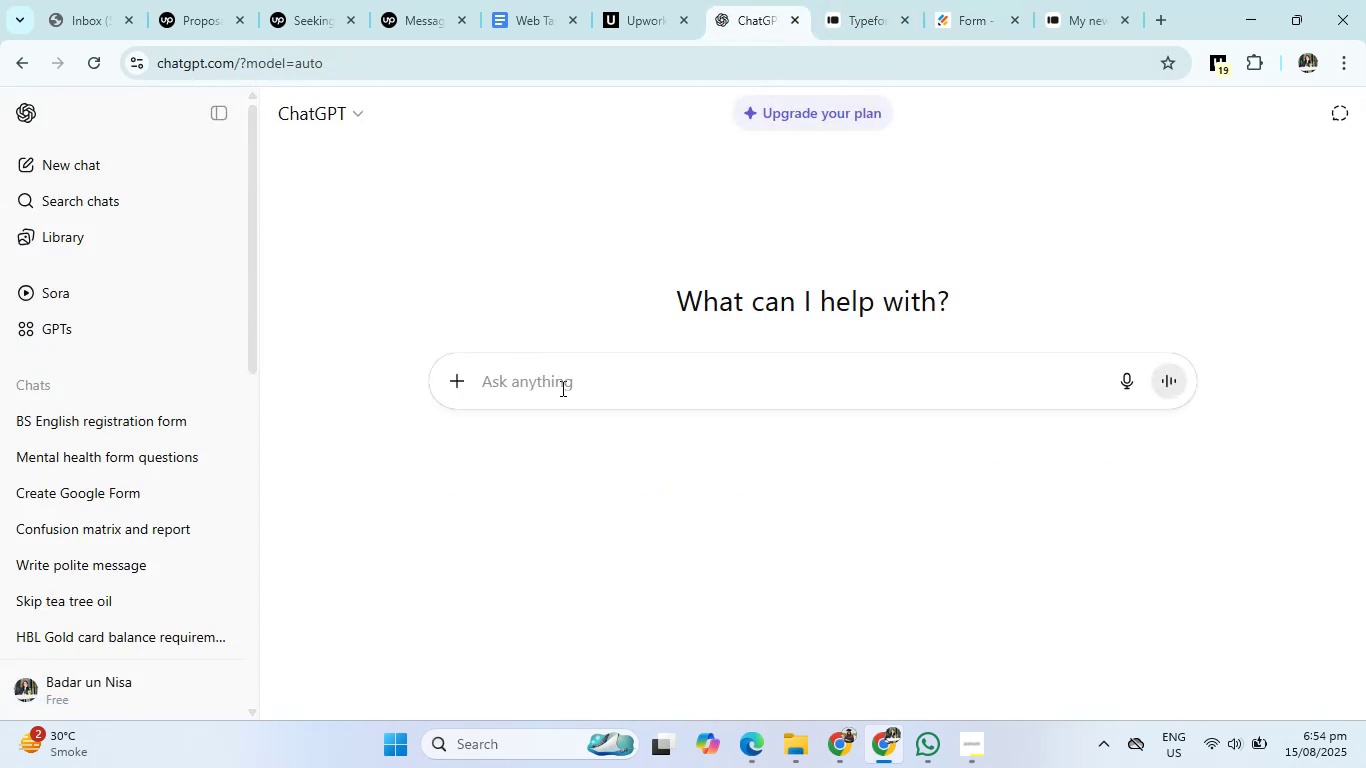 
key(W)
 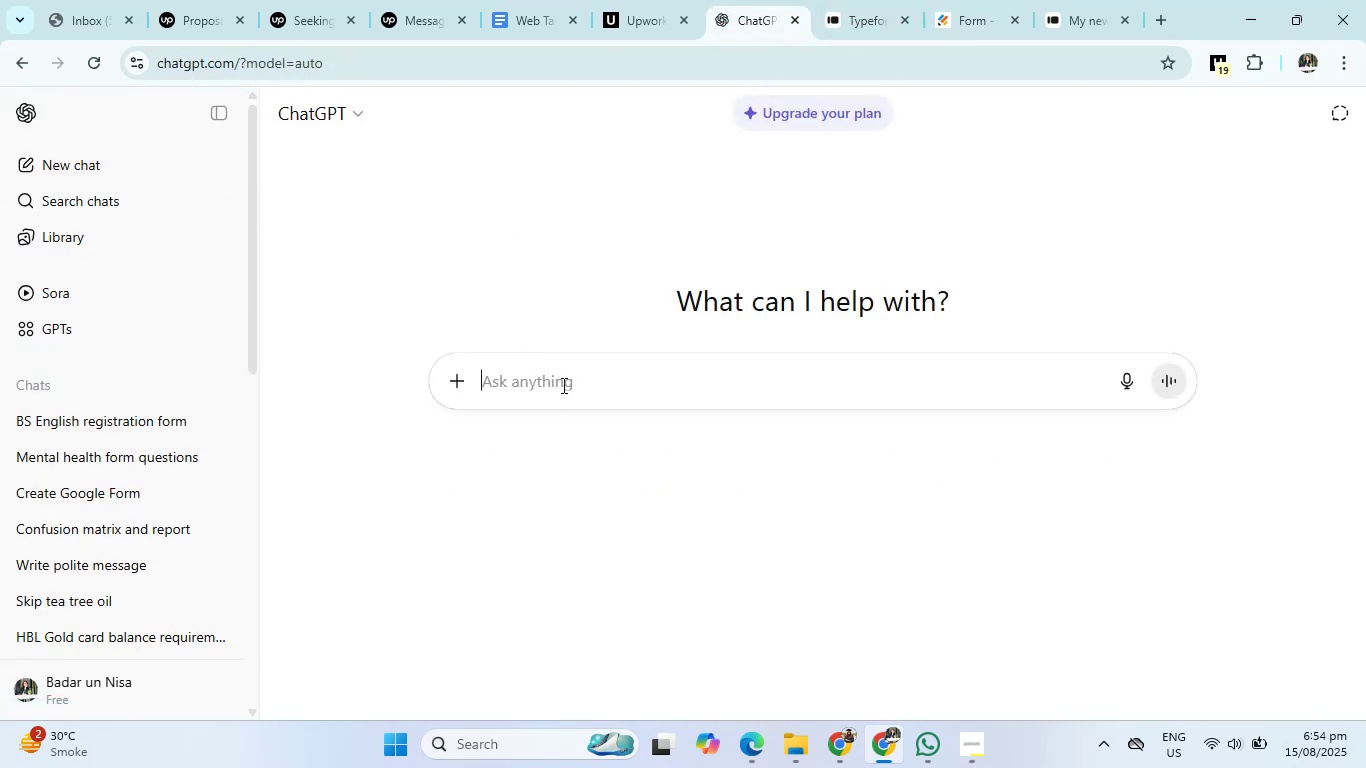 
left_click([562, 385])
 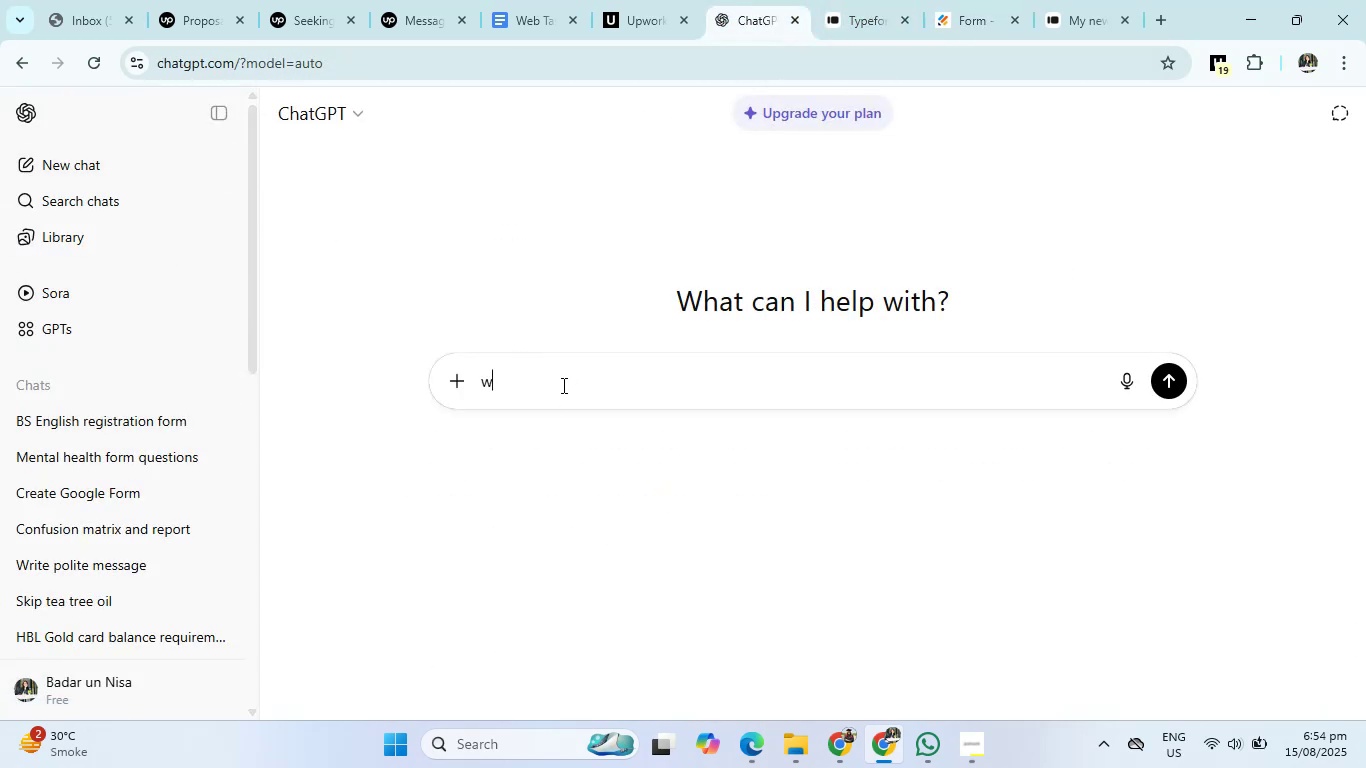 
type(rite a cont)
 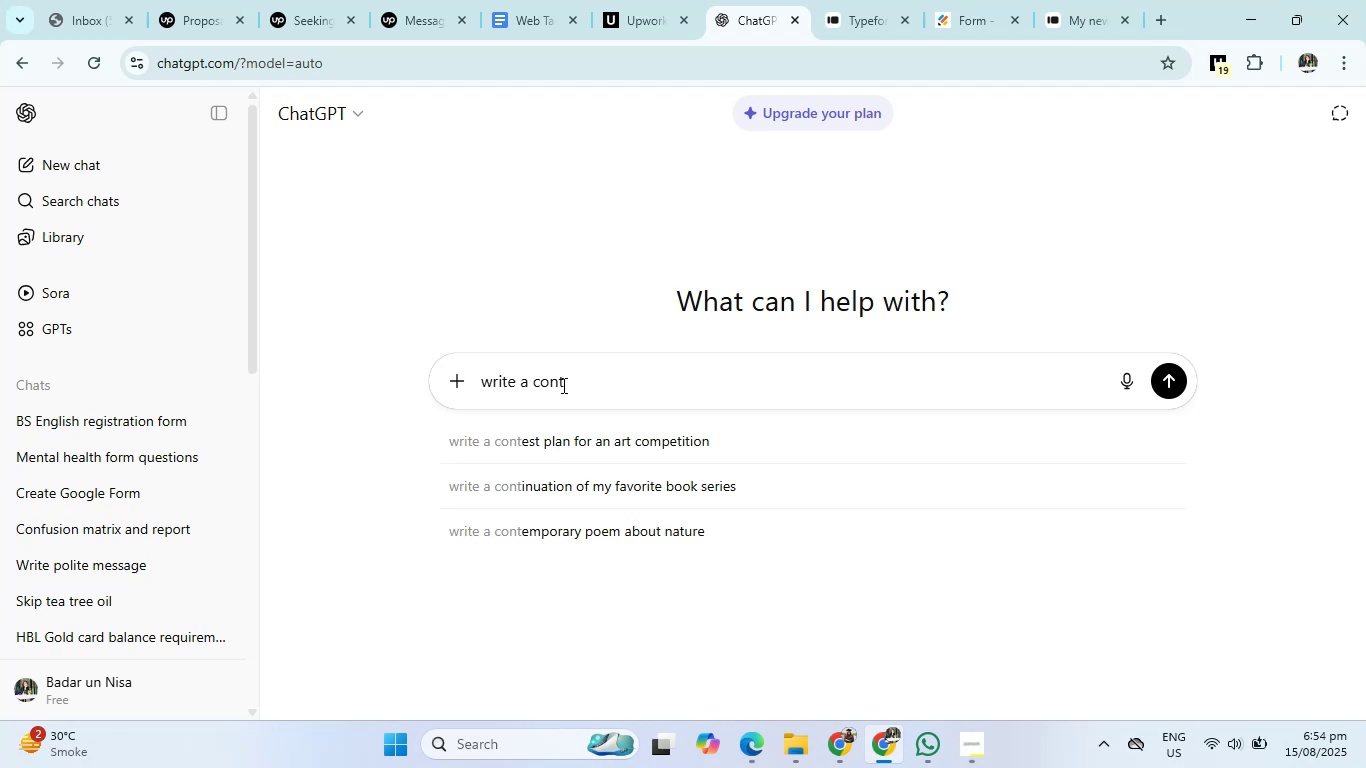 
wait(15.47)
 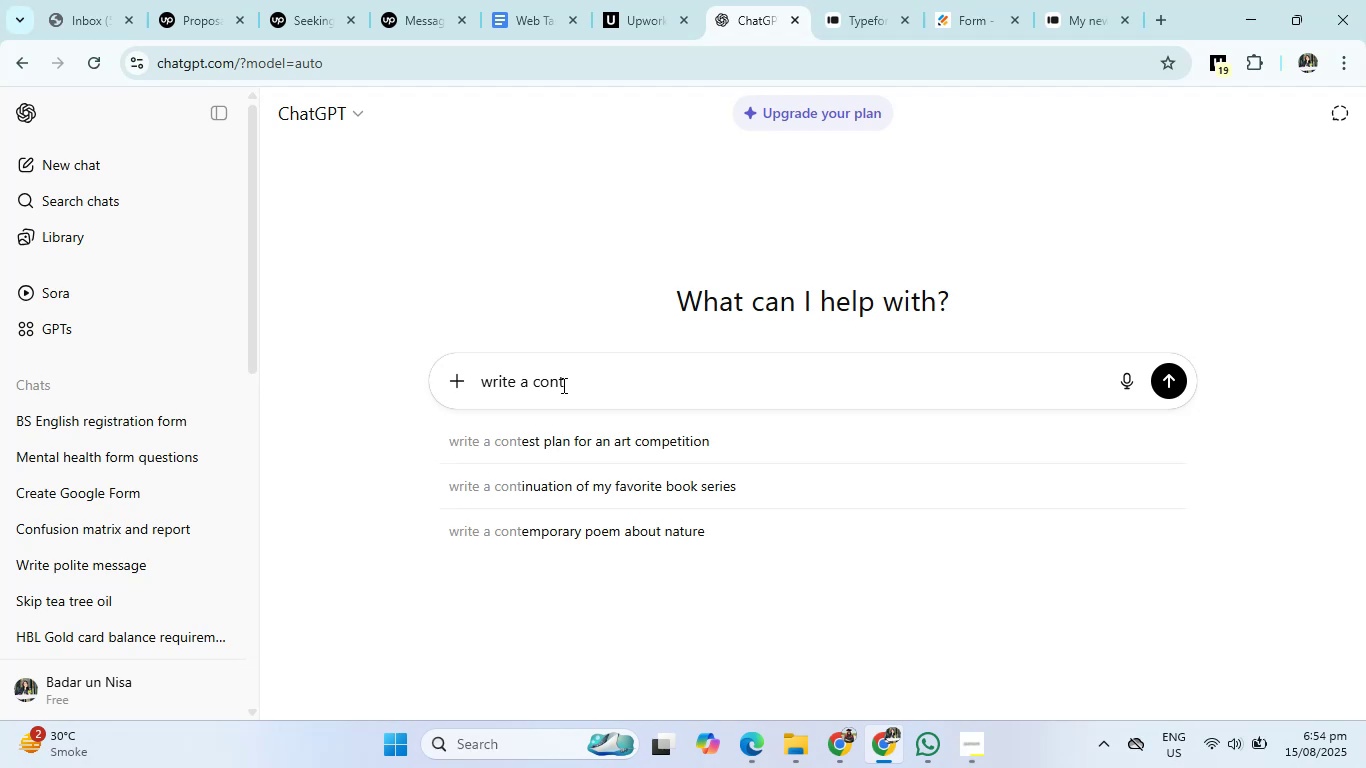 
type(ent )
 